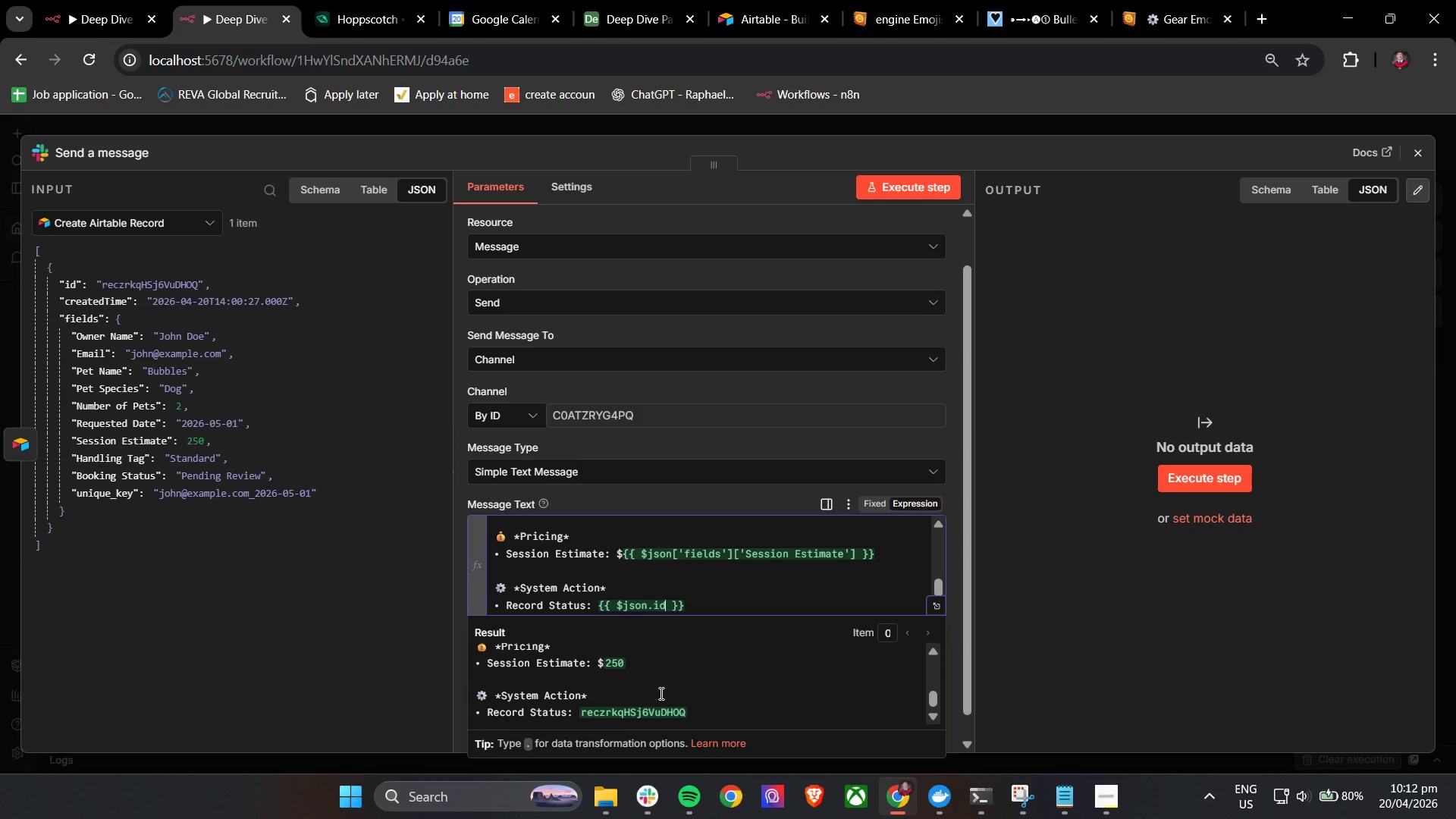 
type( ? ')
key(Backspace)
type("Updated existing record)
 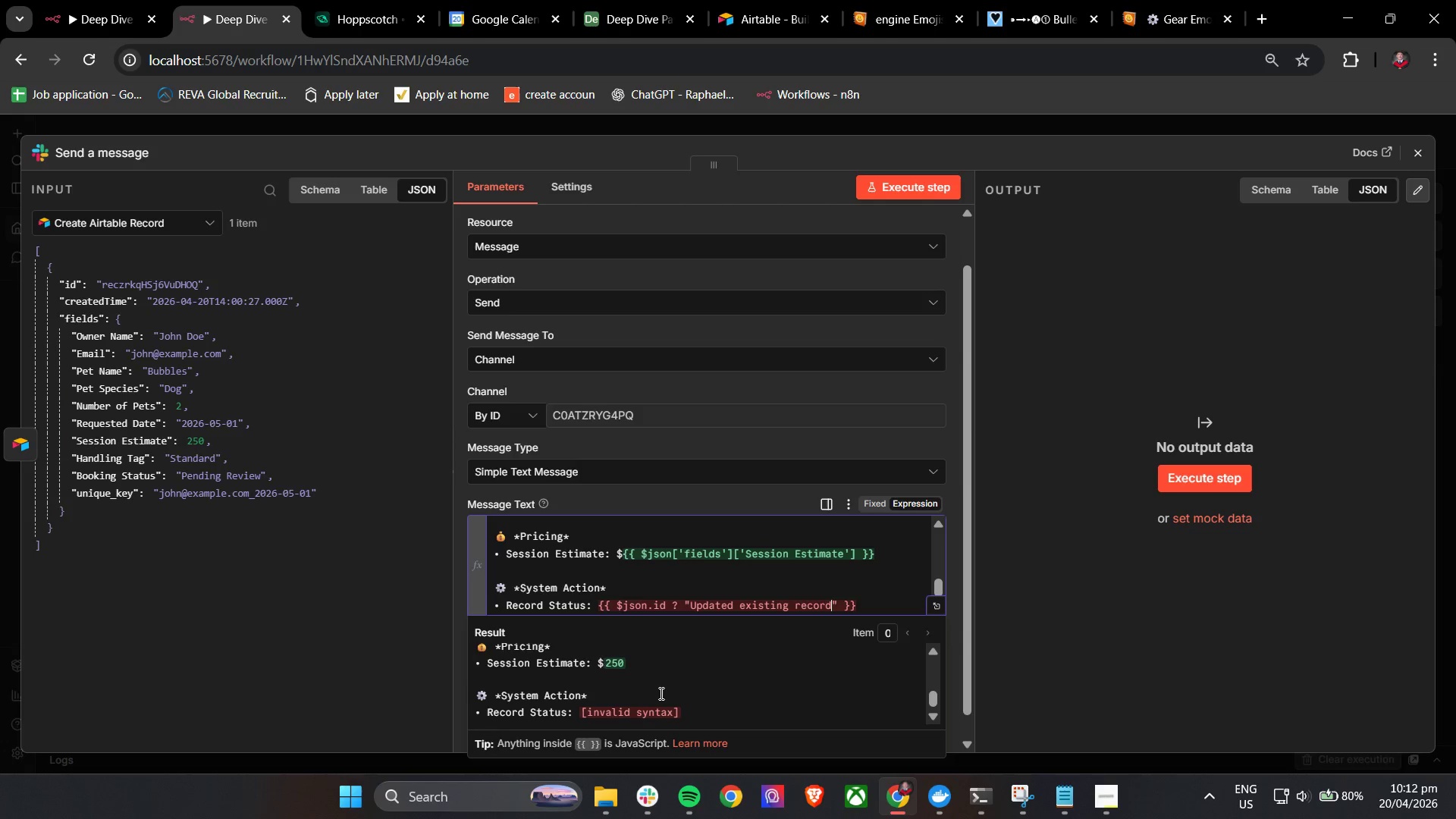 
key(ArrowRight)
 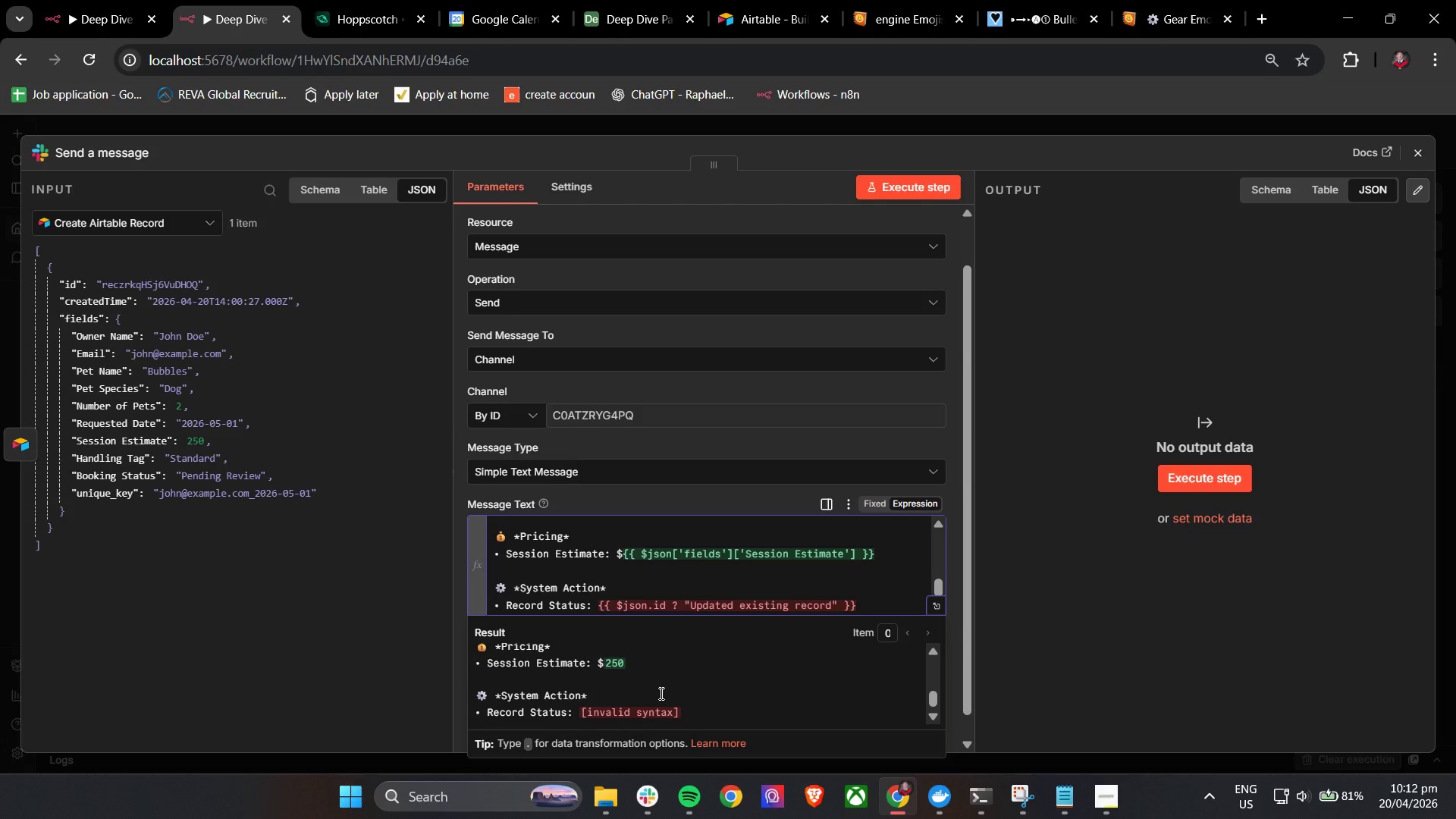 
type( : "Created a new record)
 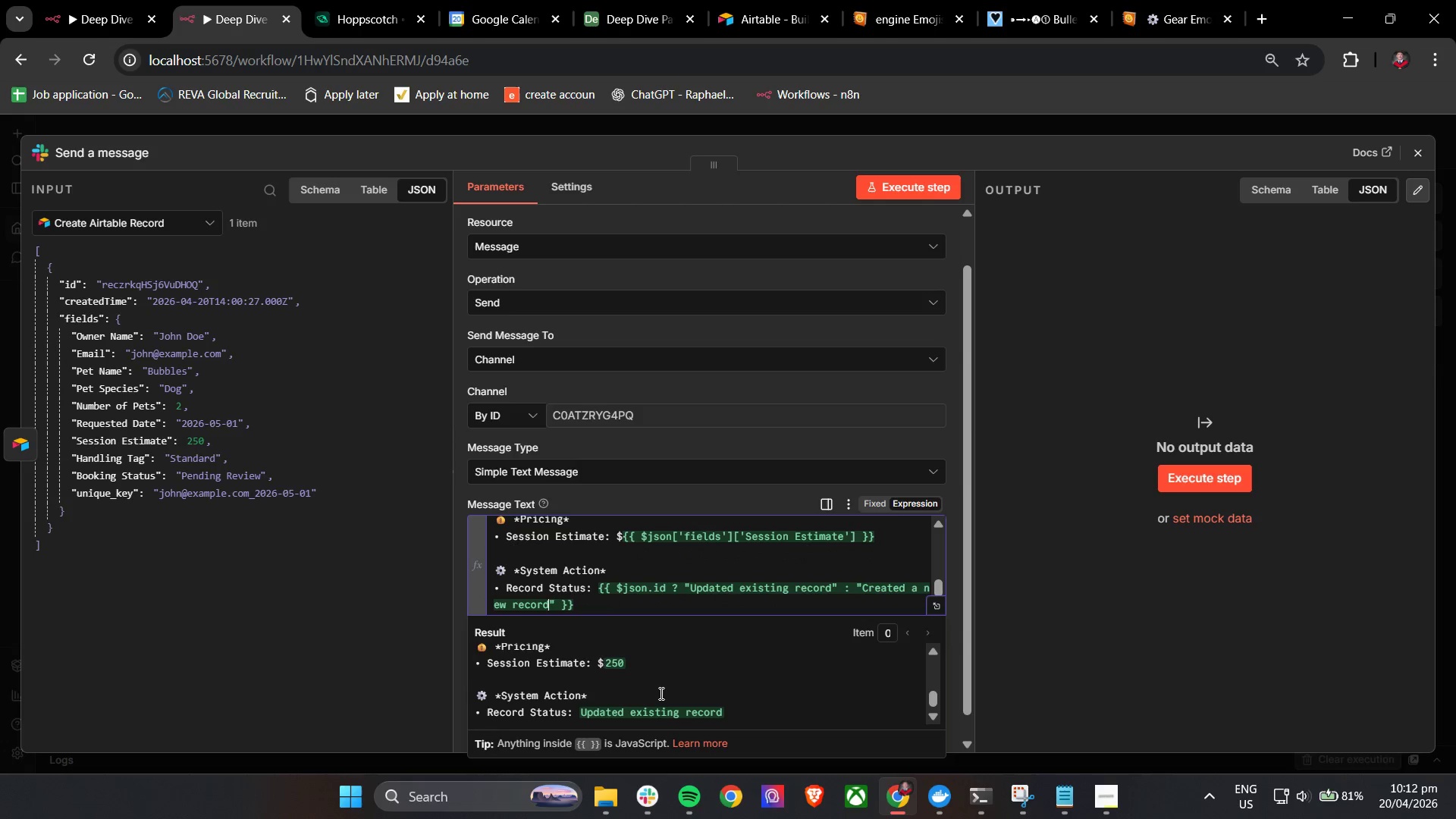 
scroll: coordinate [740, 662], scroll_direction: down, amount: 5.0
 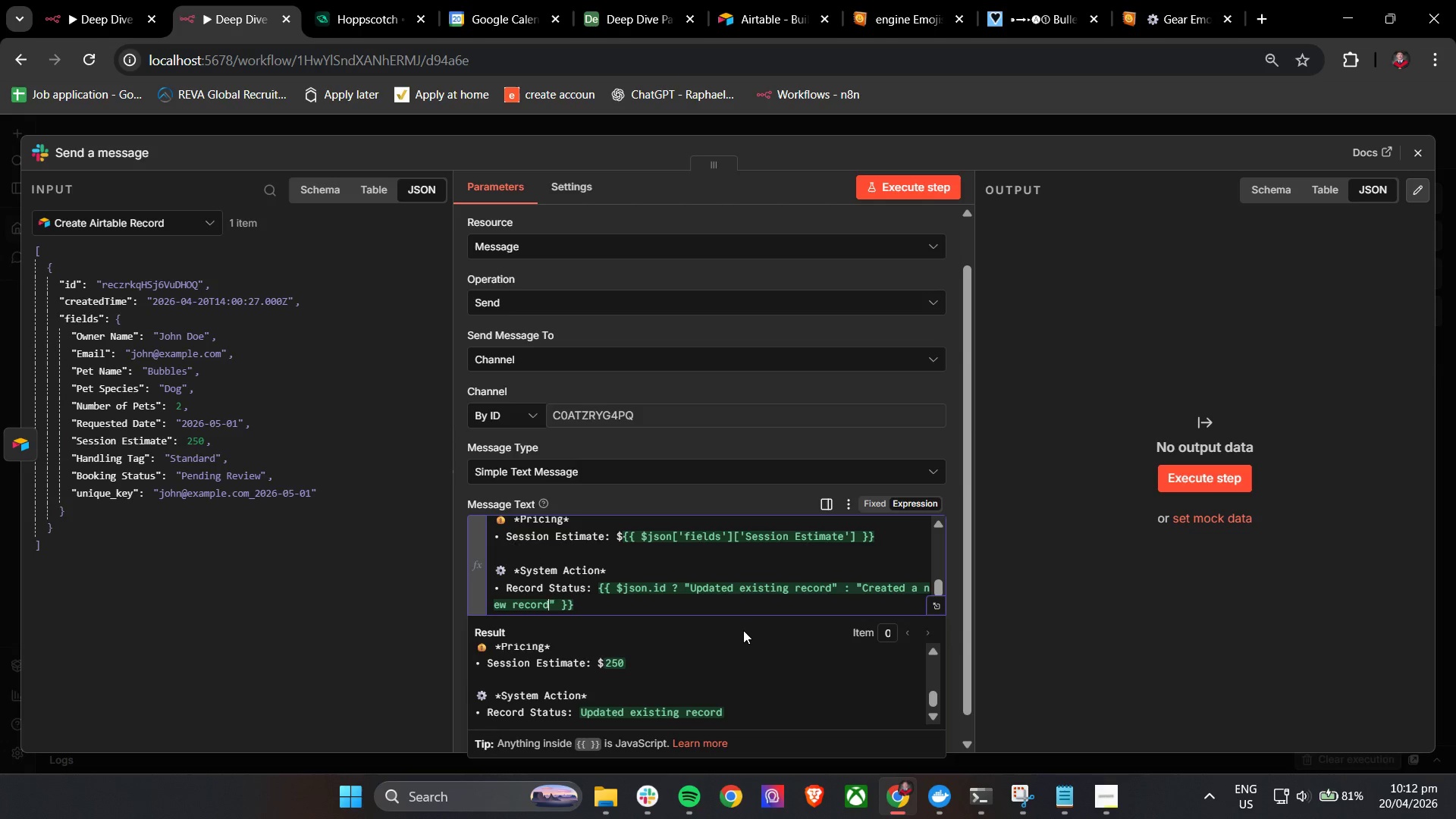 
wait(6.84)
 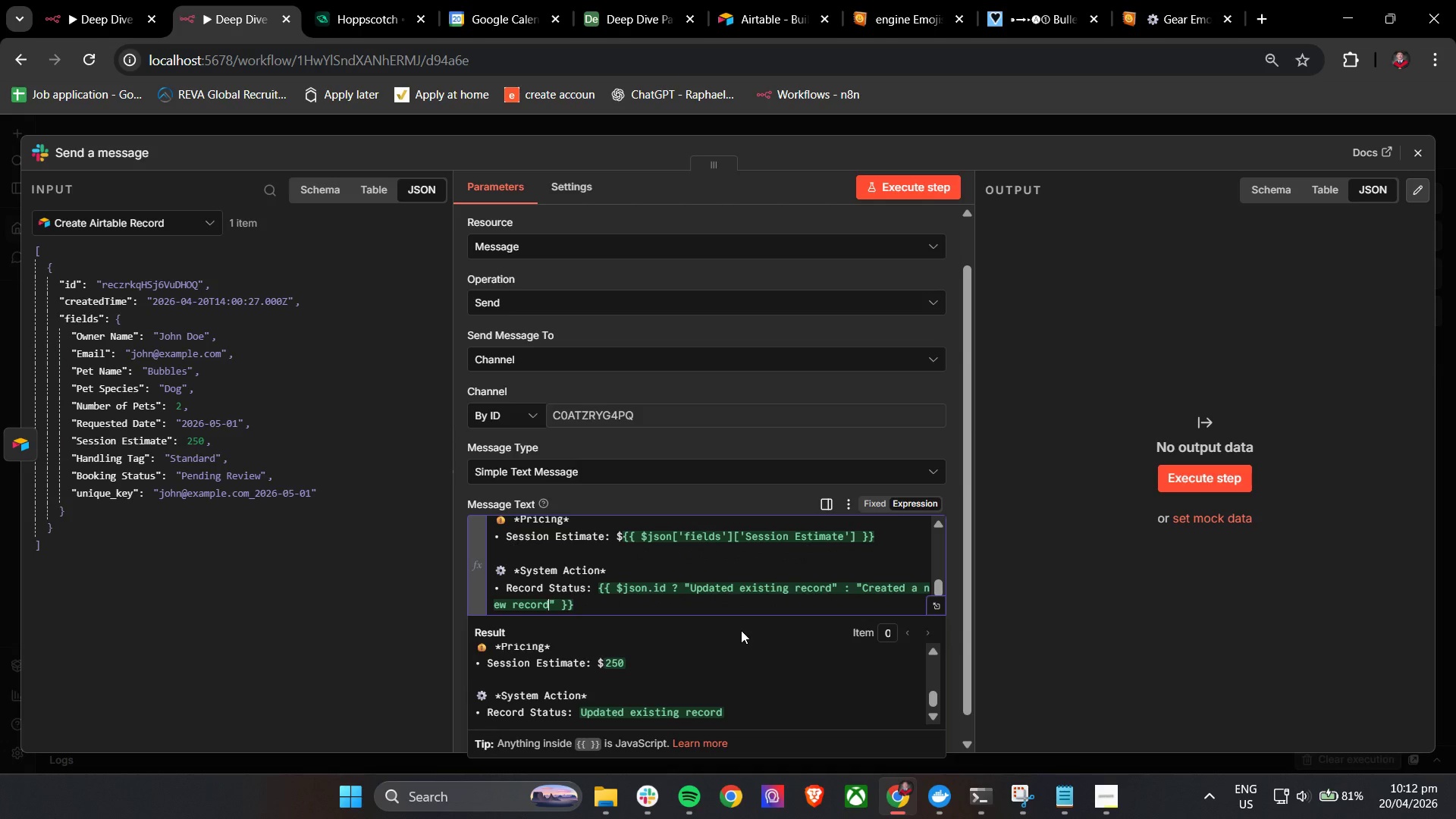 
left_click([1412, 149])
 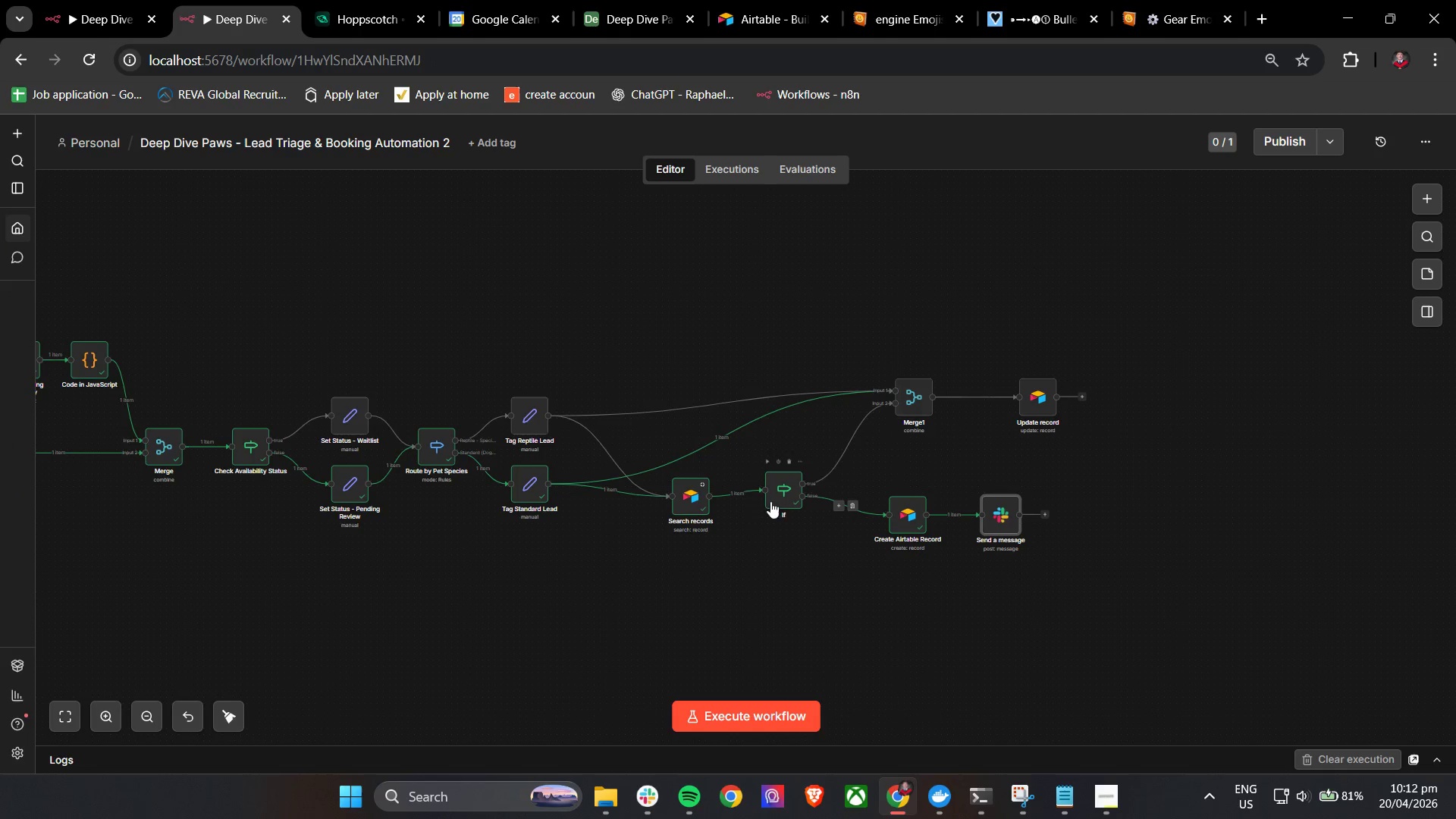 
mouse_move([540, 477])
 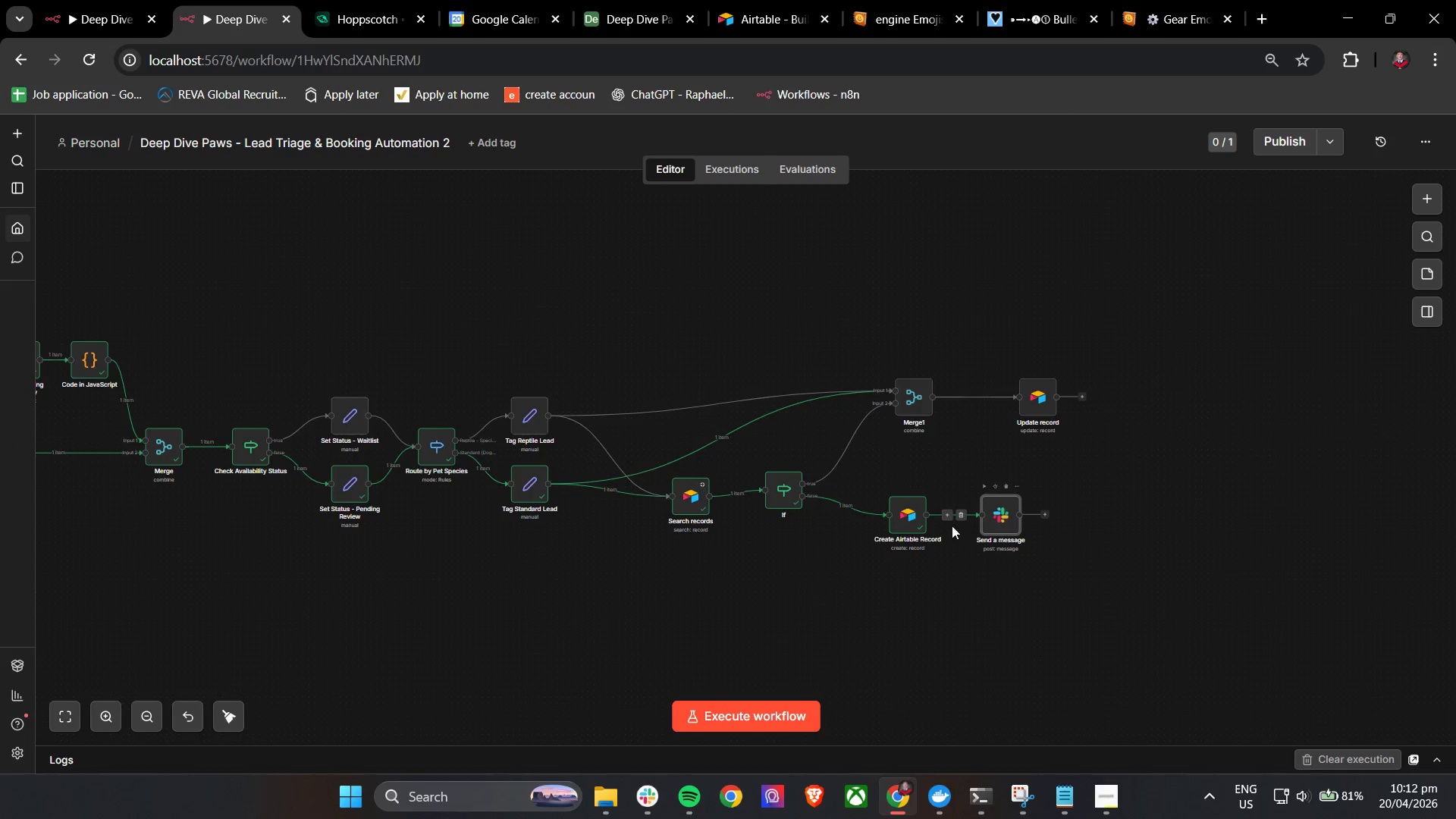 
mouse_move([920, 523])
 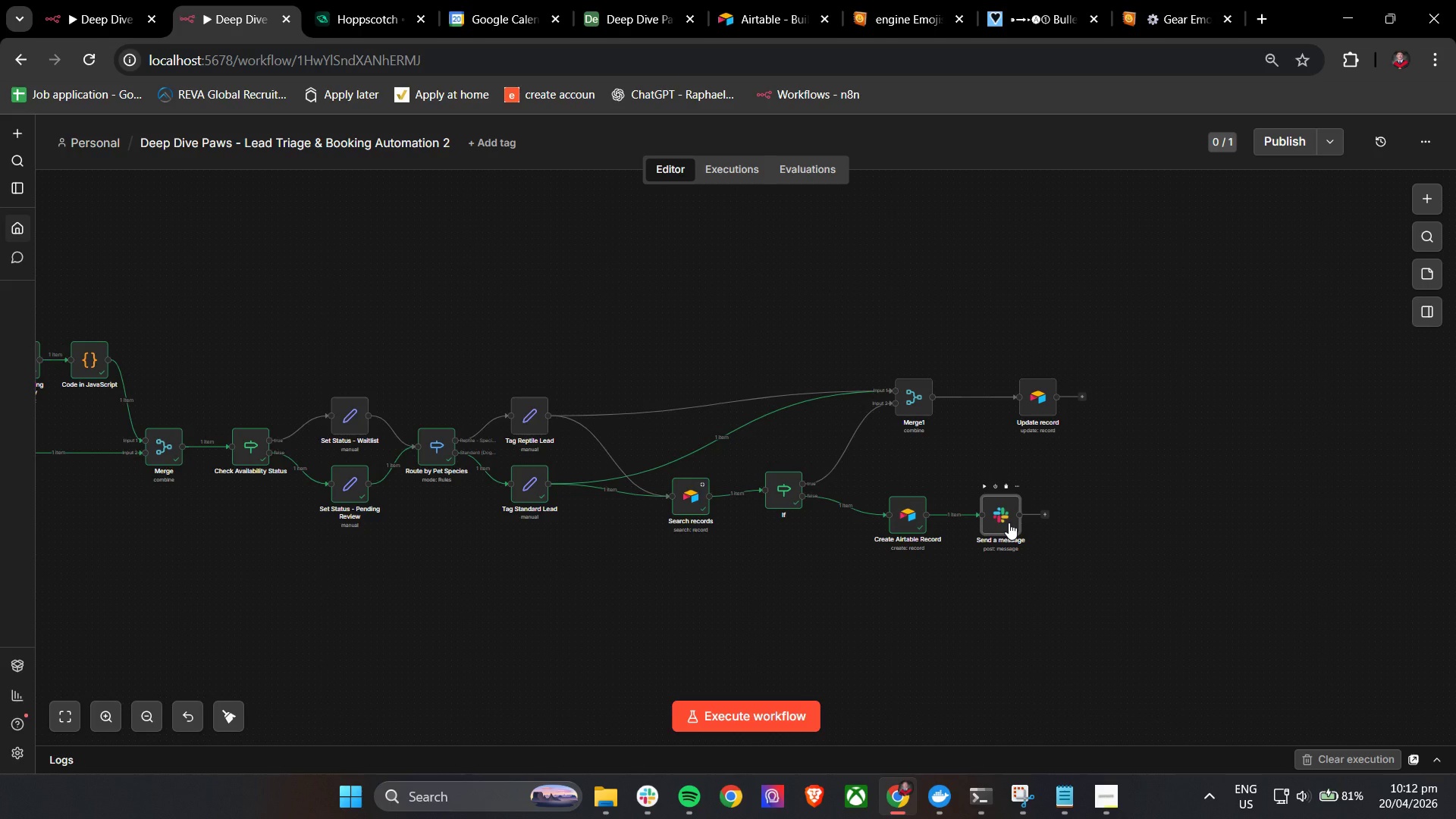 
double_click([1009, 522])
 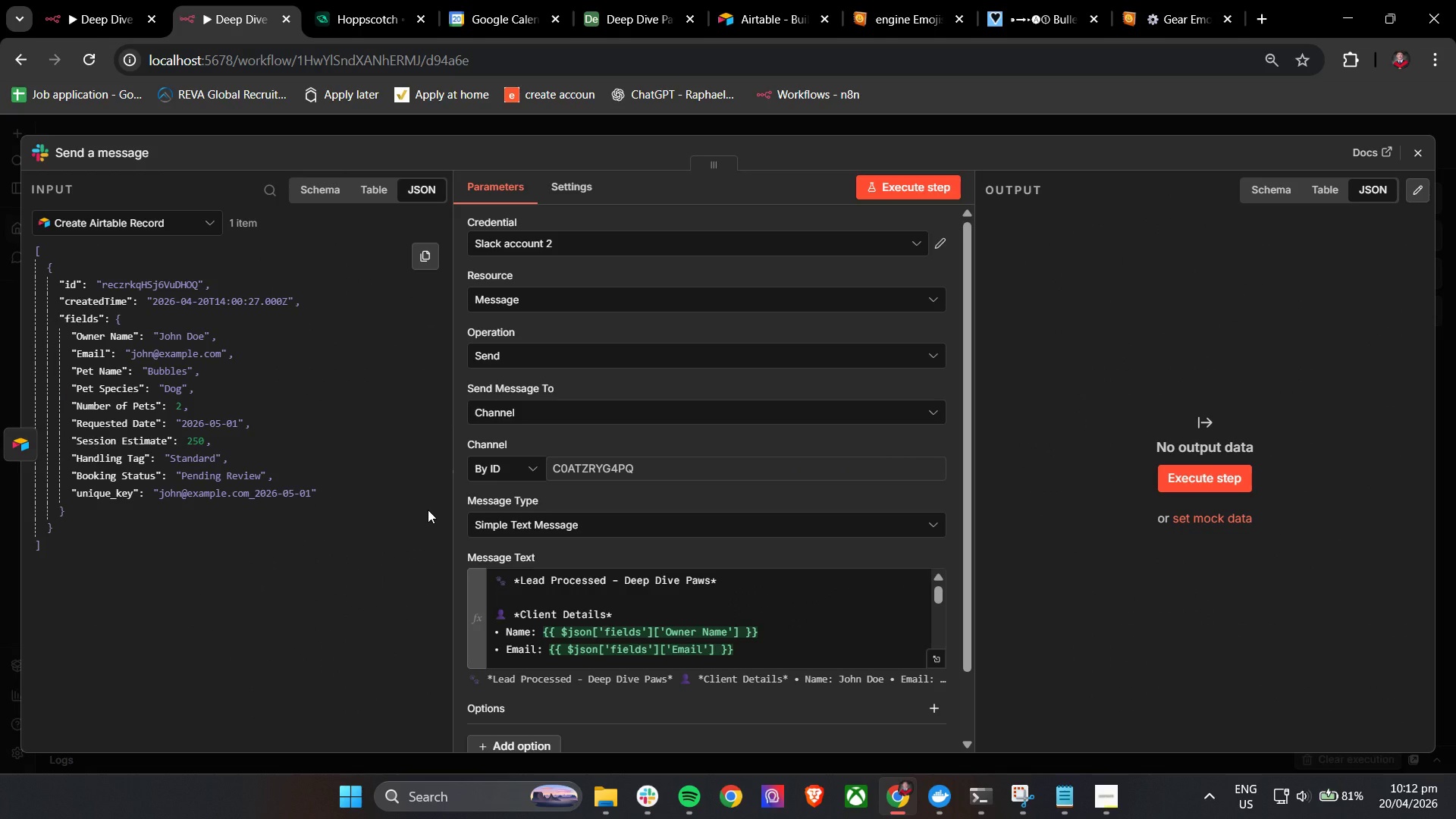 
scroll: coordinate [689, 559], scroll_direction: down, amount: 12.0
 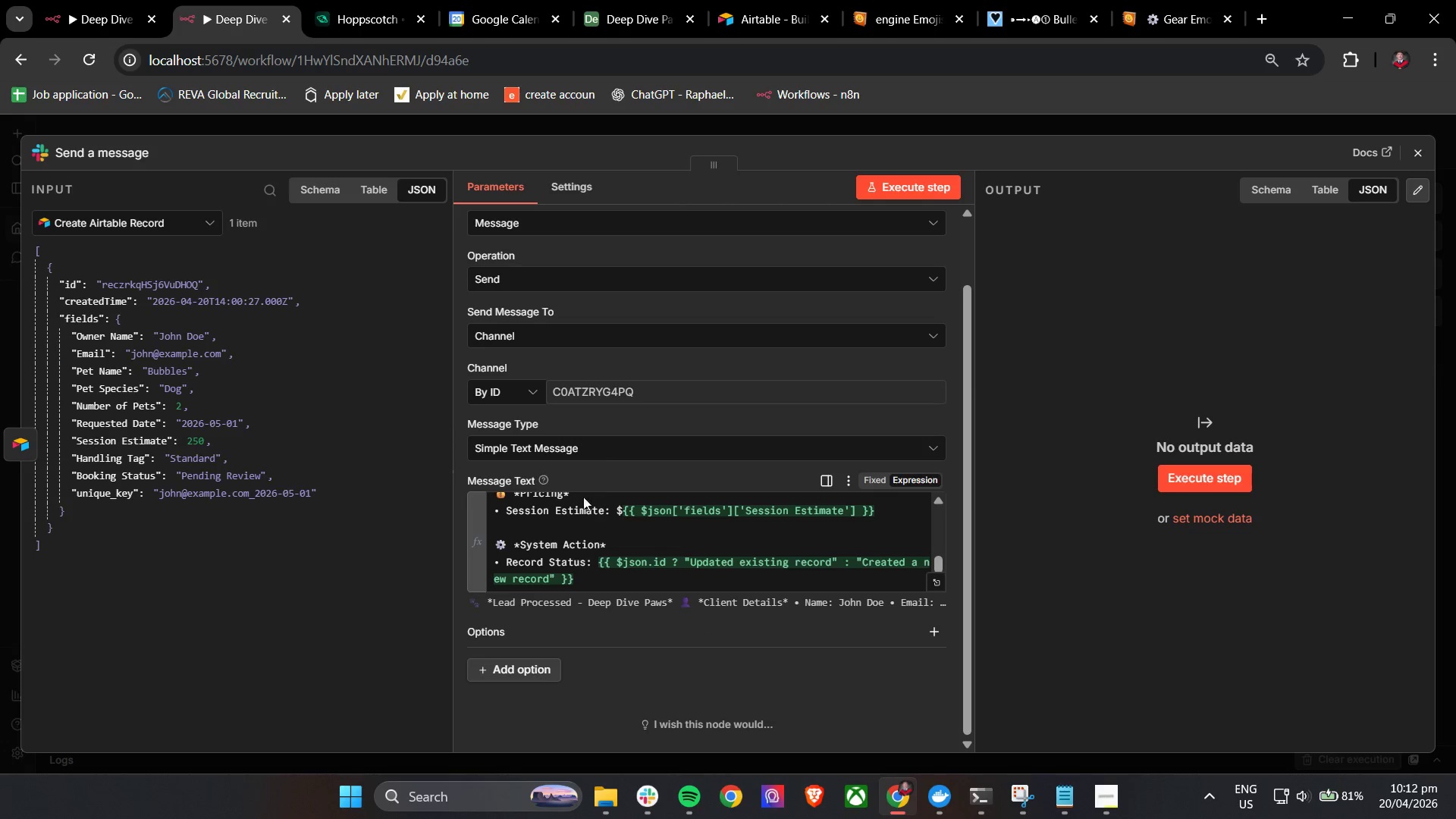 
left_click([605, 574])
 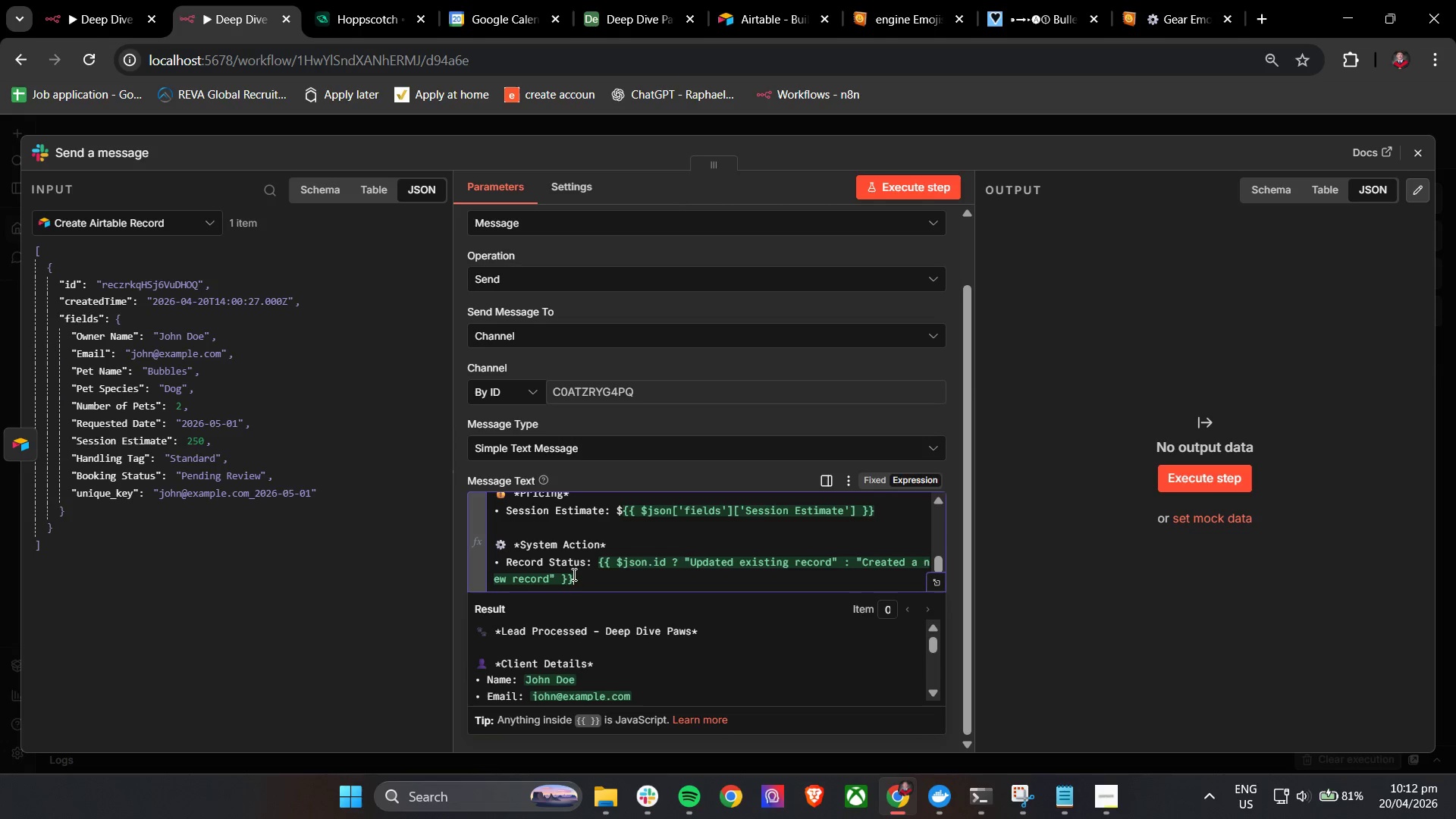 
scroll: coordinate [675, 667], scroll_direction: down, amount: 14.0
 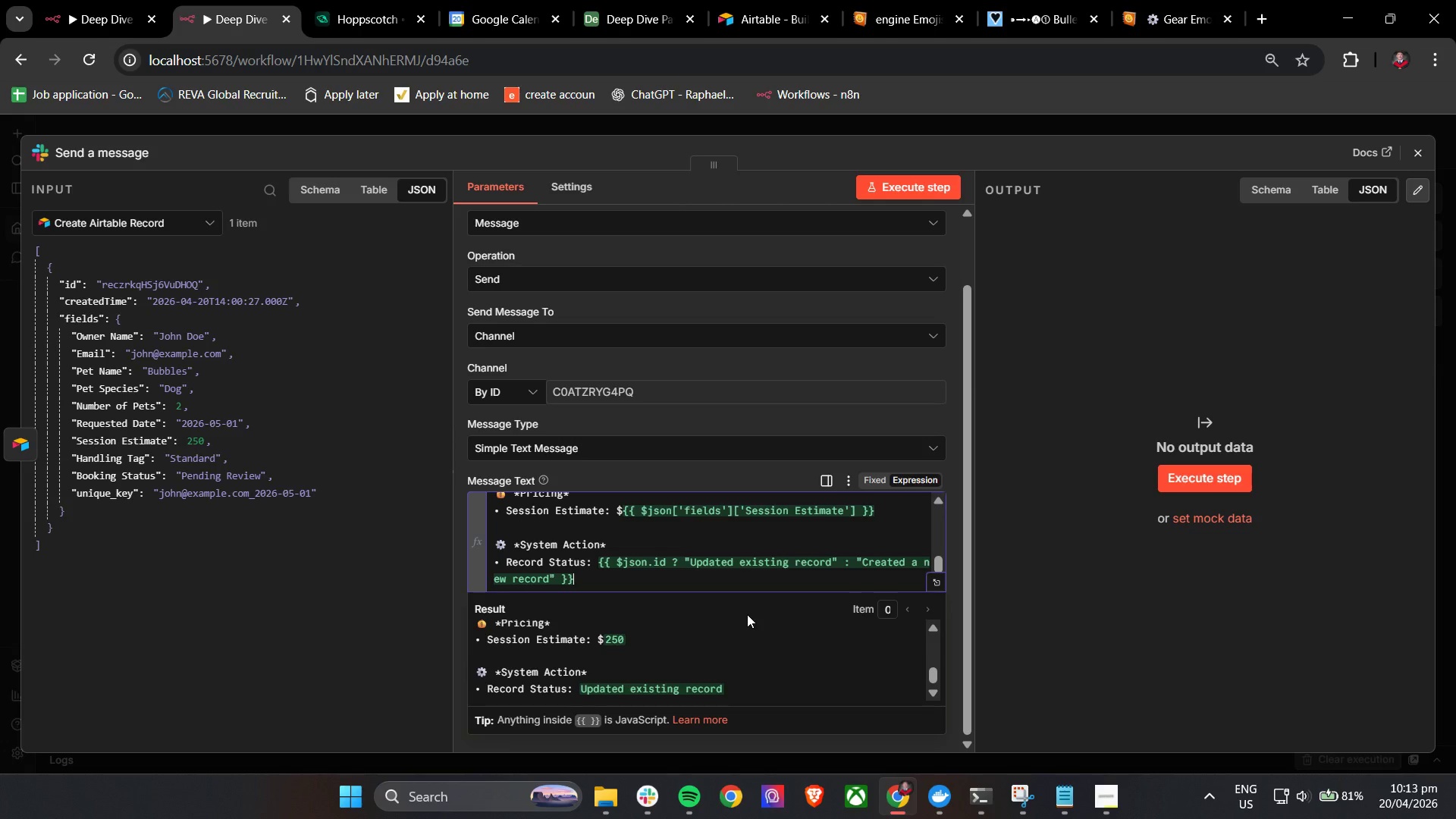 
wait(21.43)
 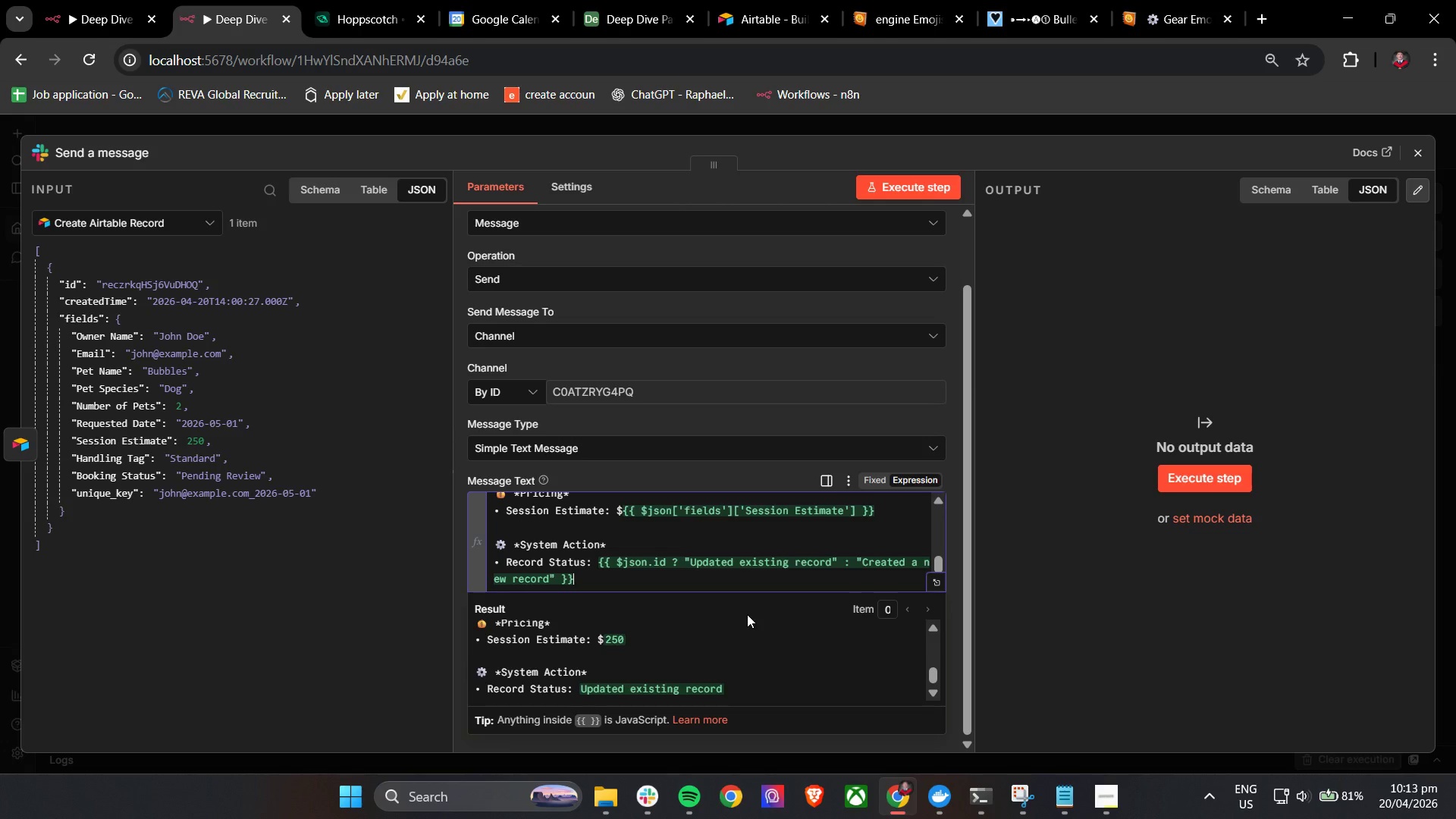 
left_click([1416, 156])
 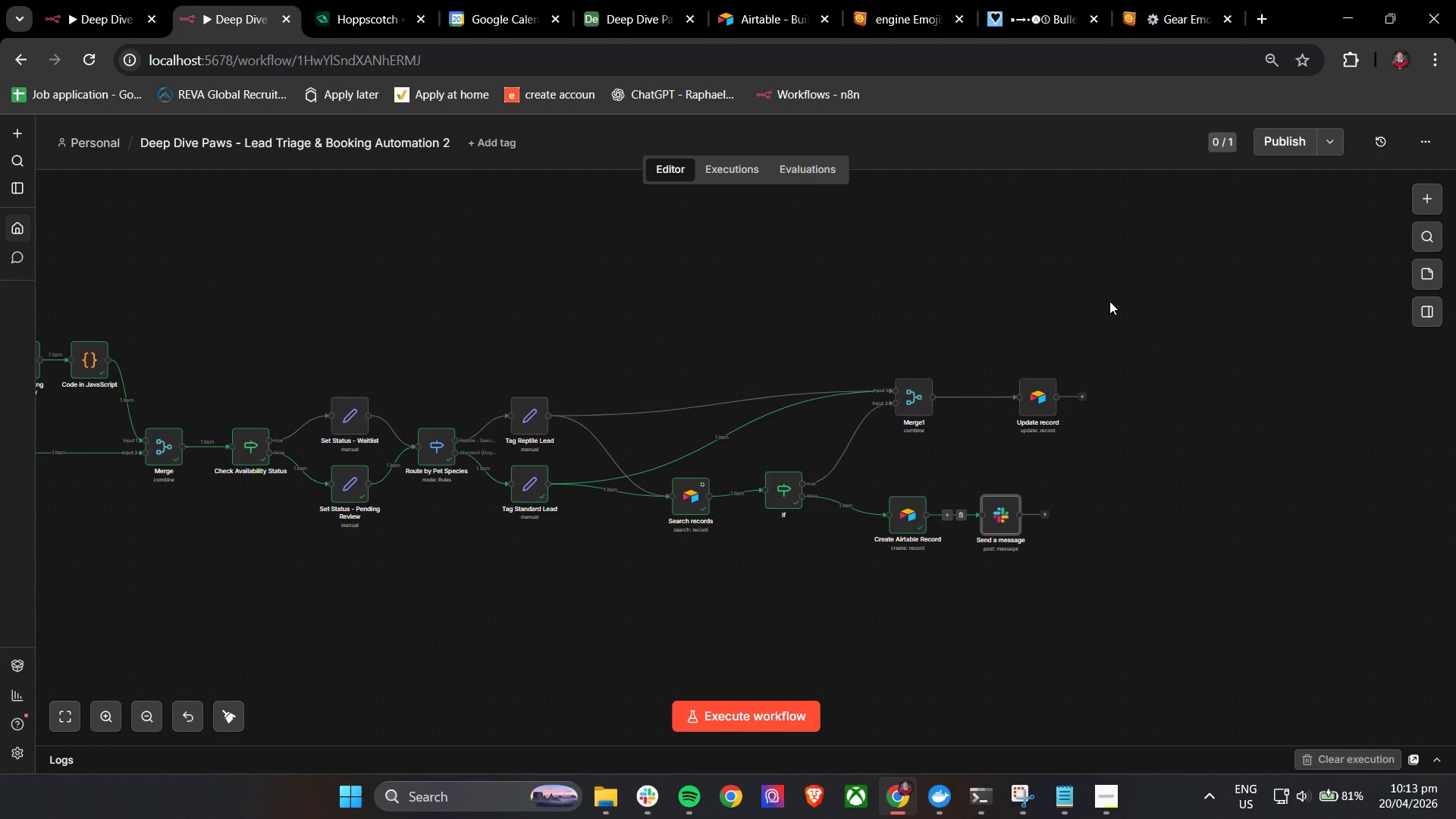 
left_click([990, 520])
 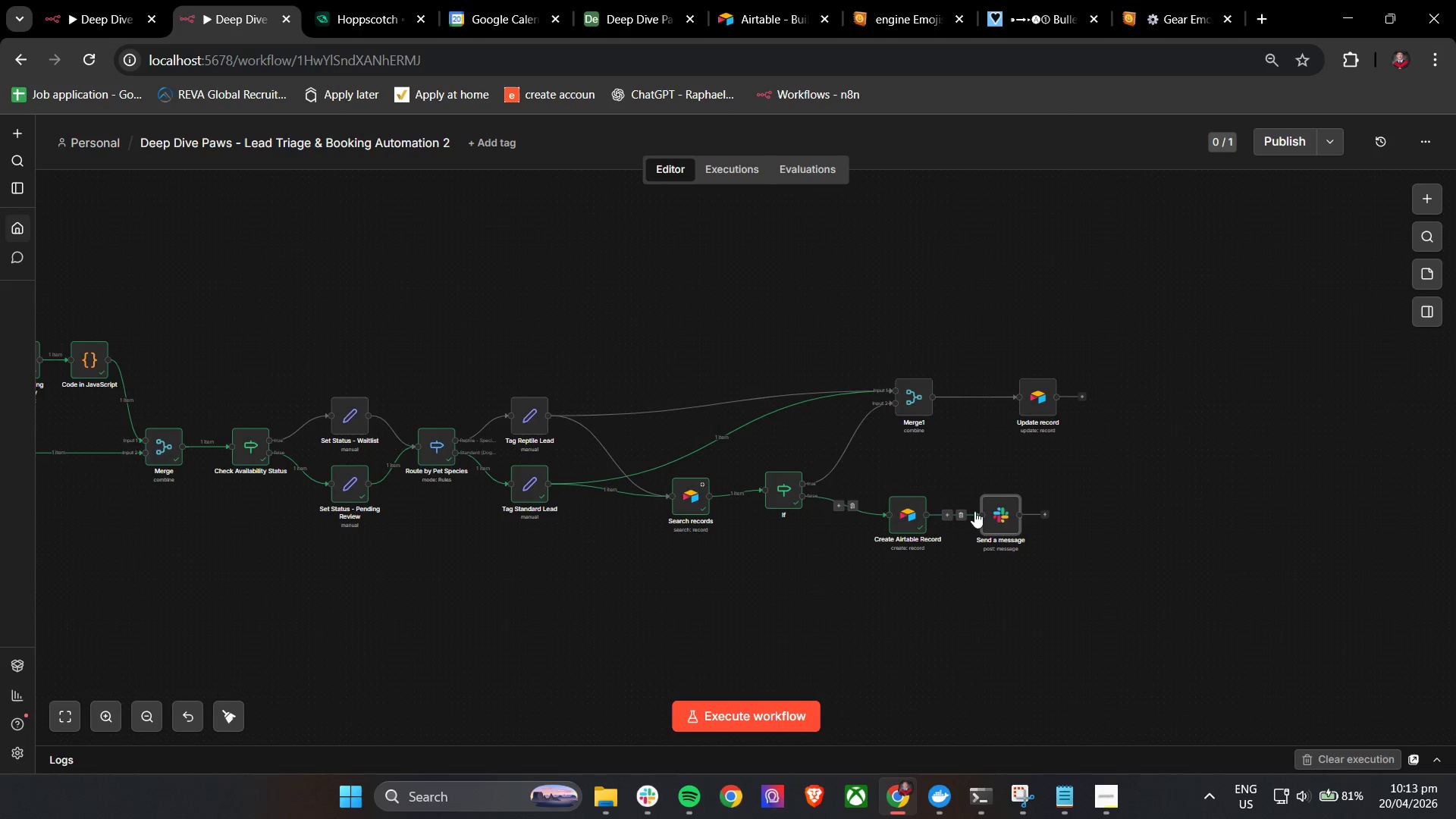 
double_click([987, 516])
 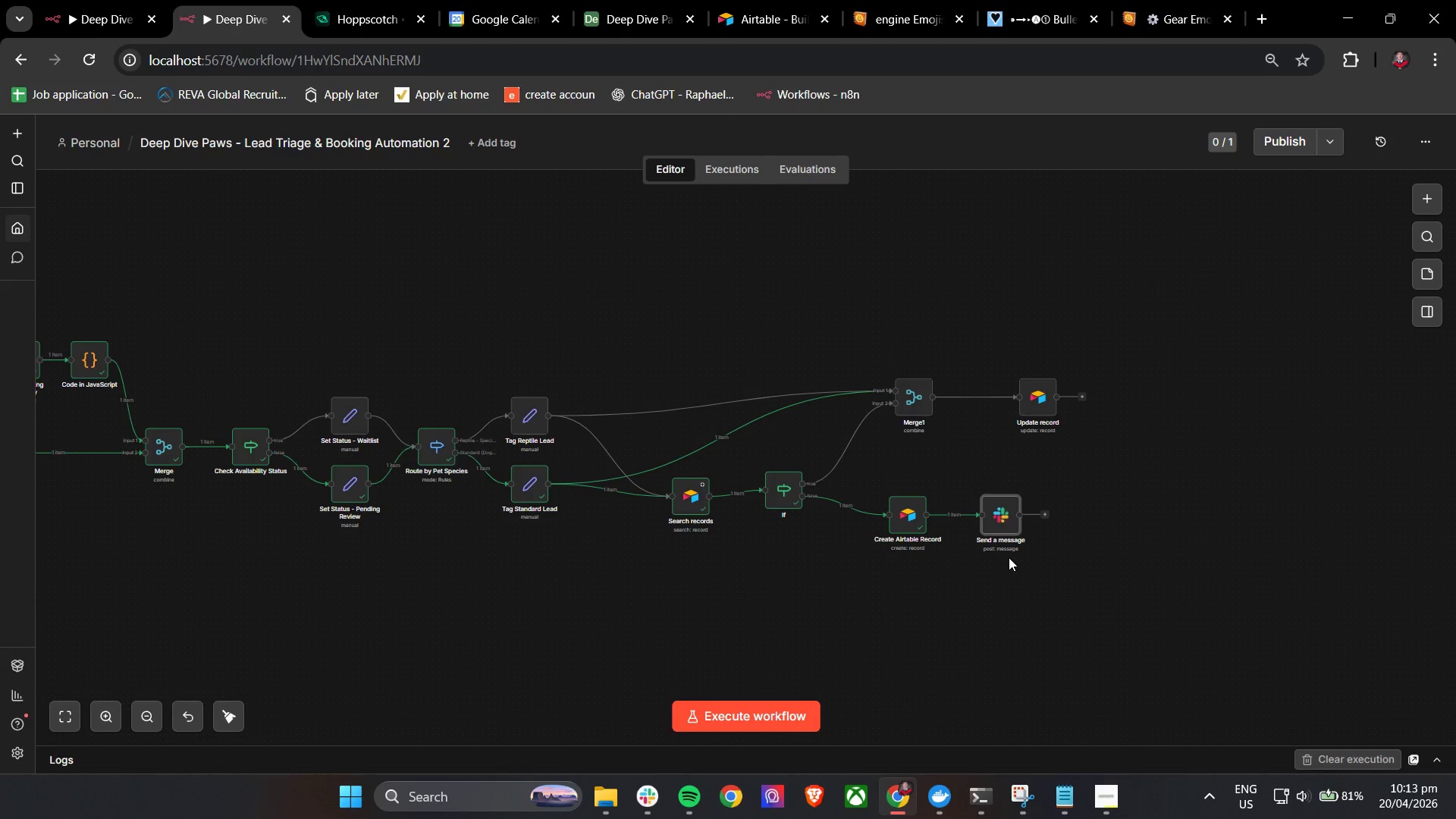 
double_click([999, 522])
 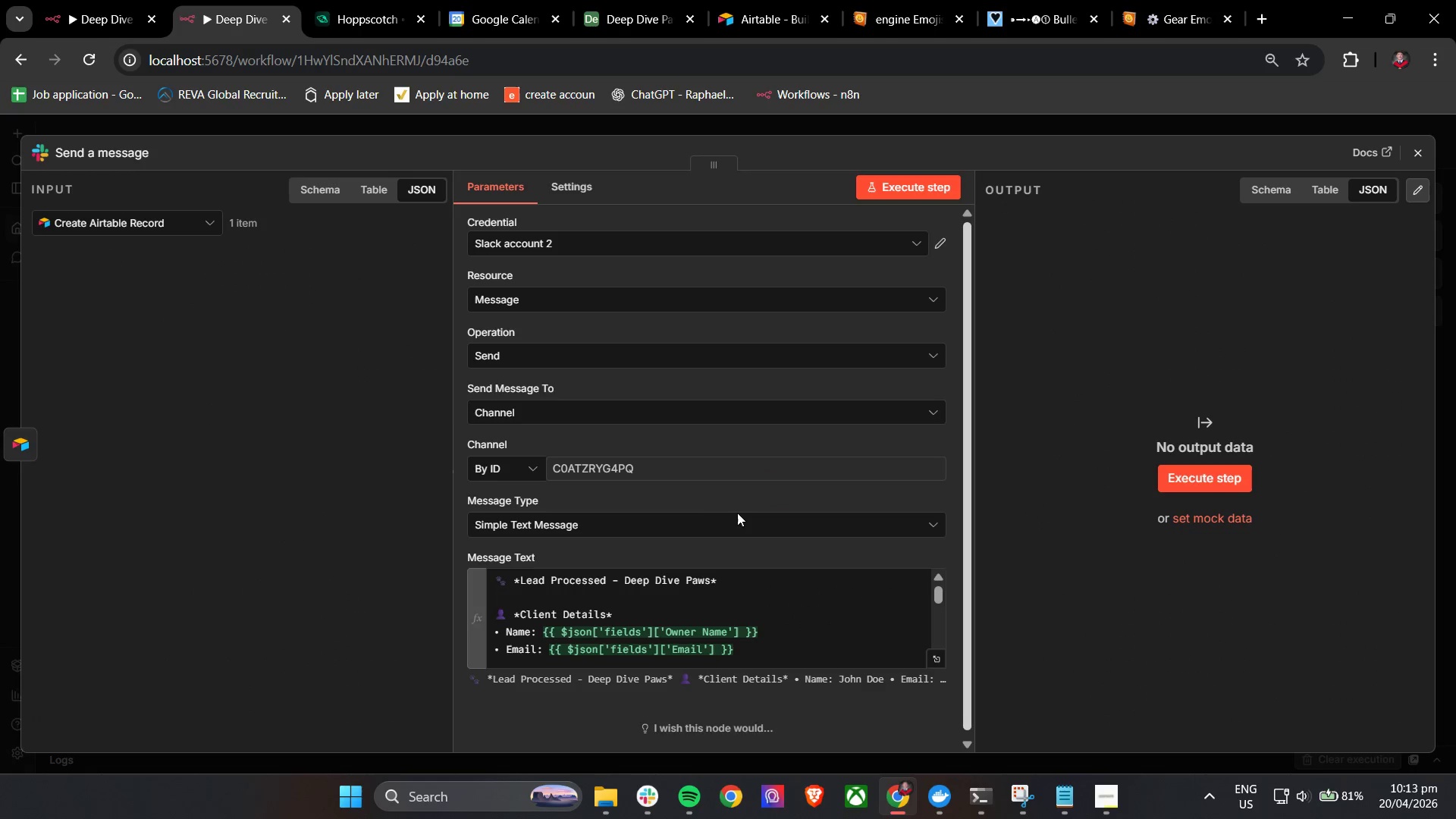 
scroll: coordinate [731, 579], scroll_direction: down, amount: 16.0
 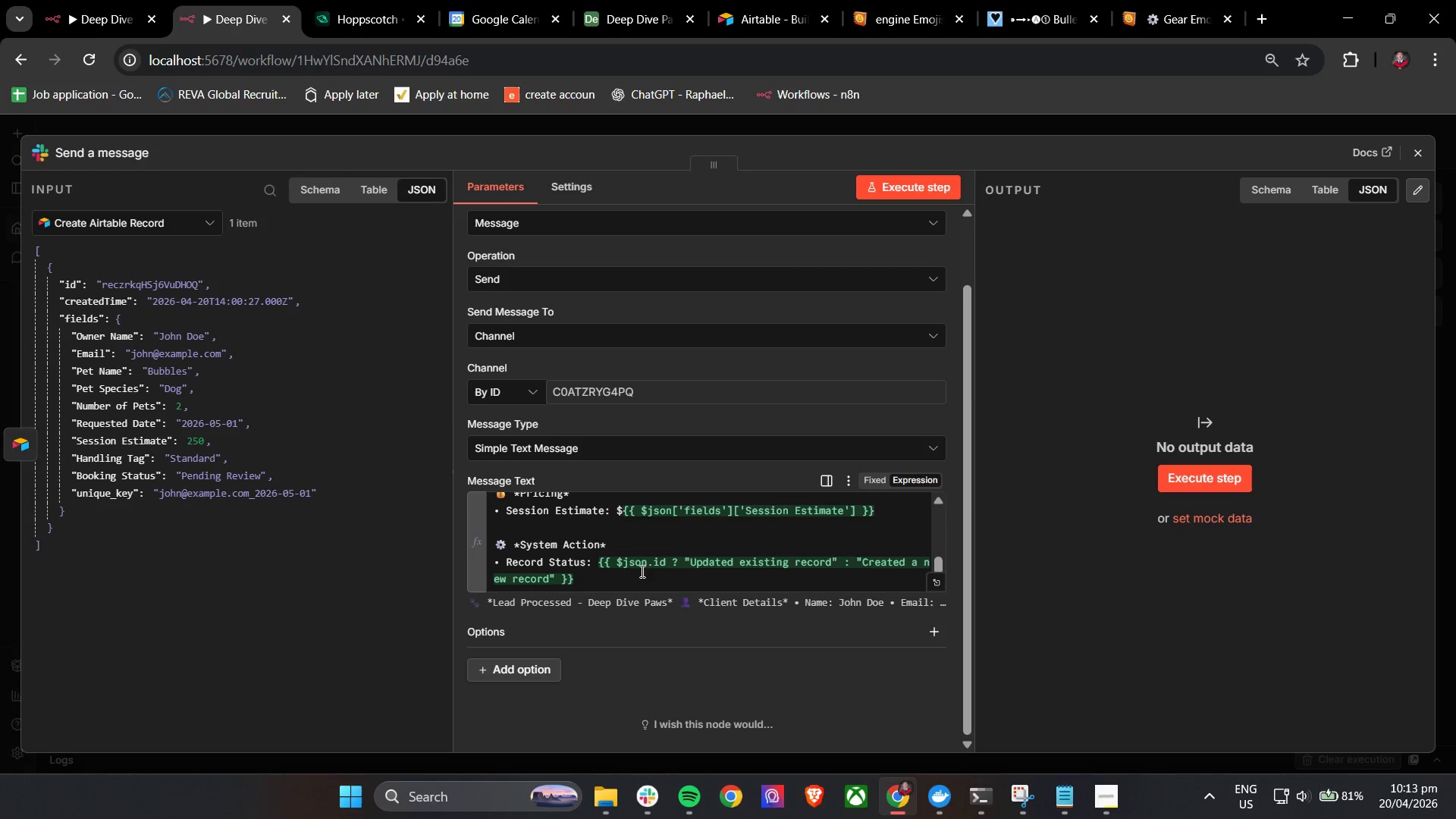 
left_click([631, 576])
 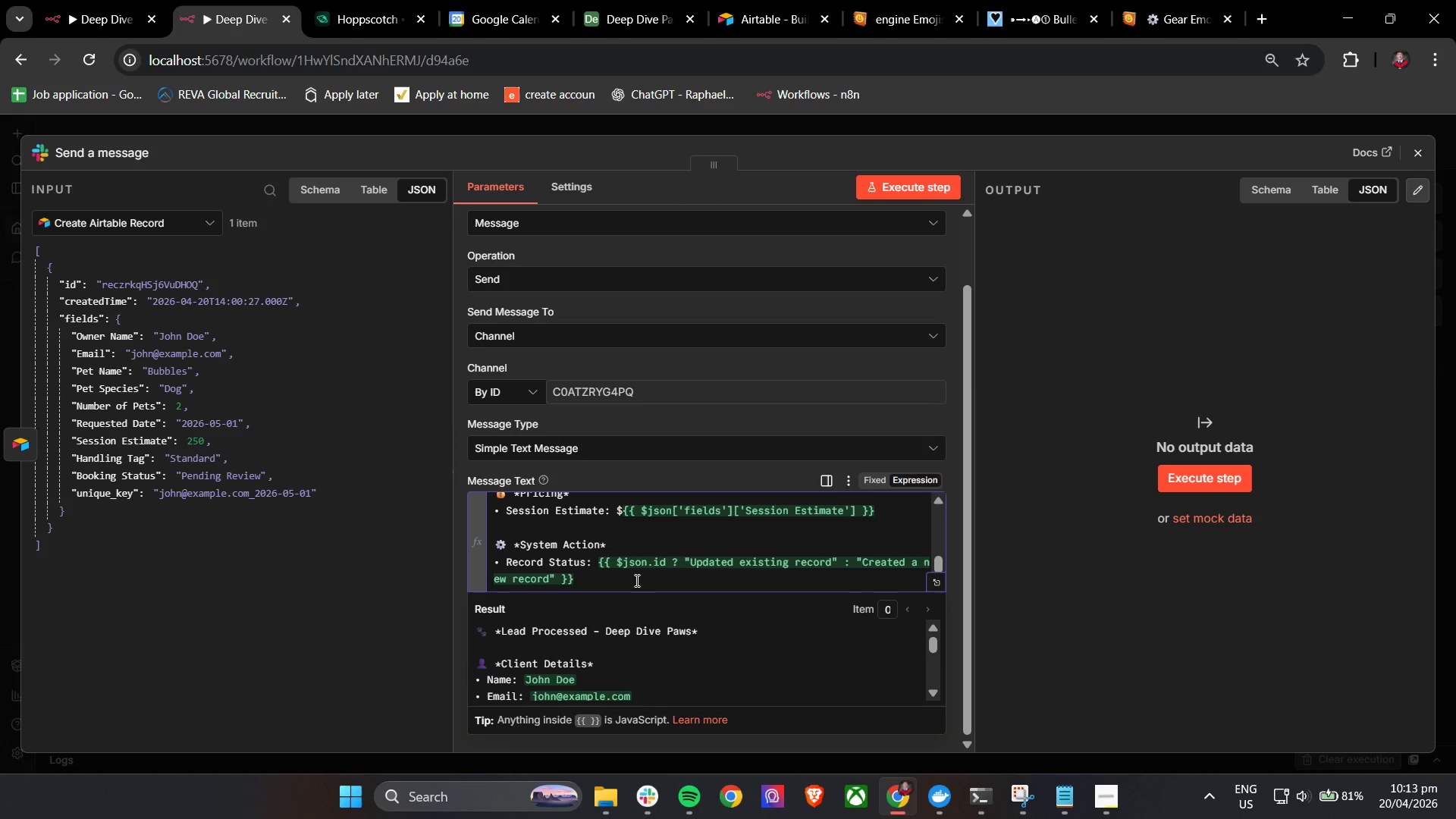 
wait(23.52)
 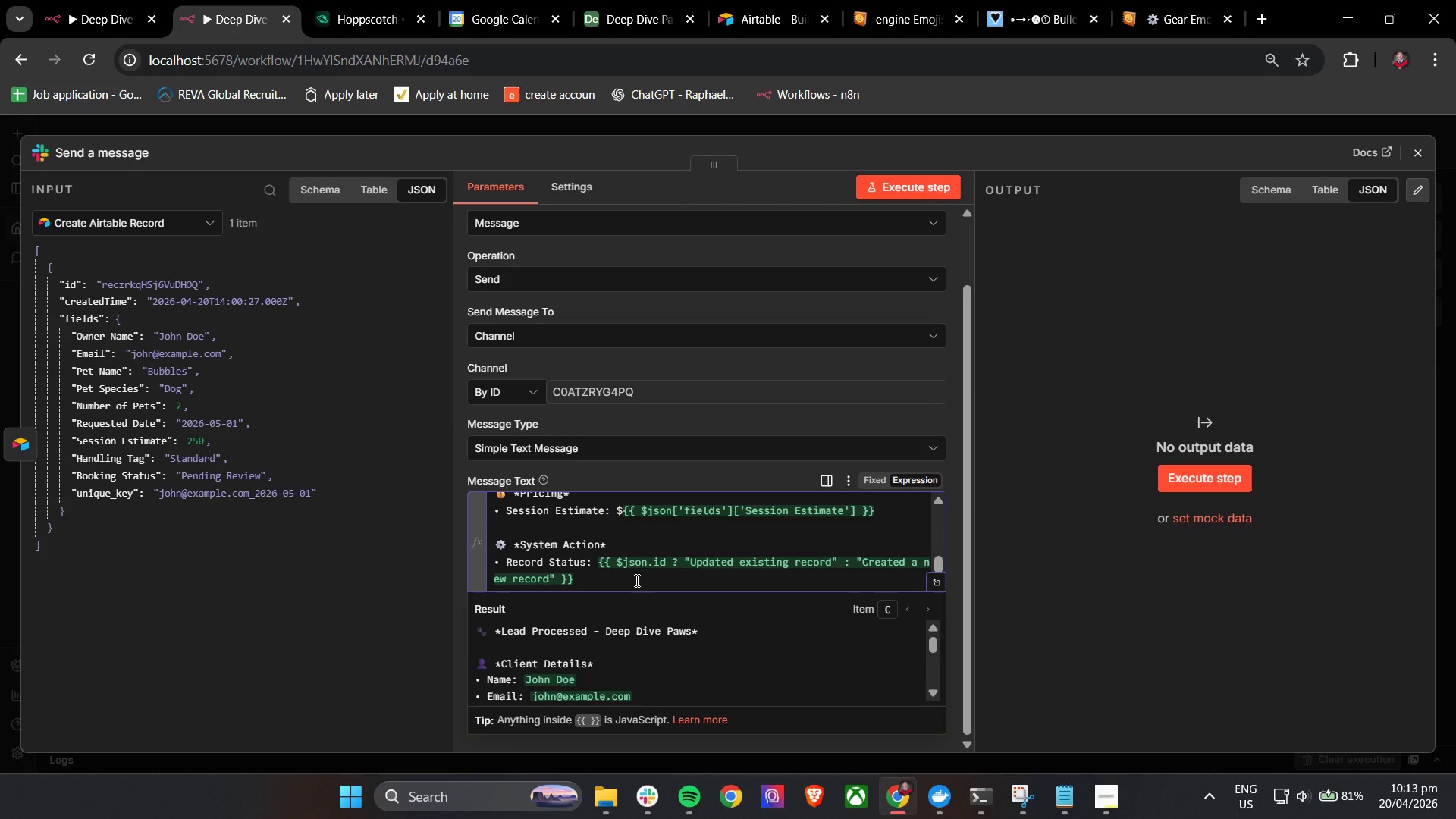 
scroll: coordinate [633, 661], scroll_direction: down, amount: 18.0
 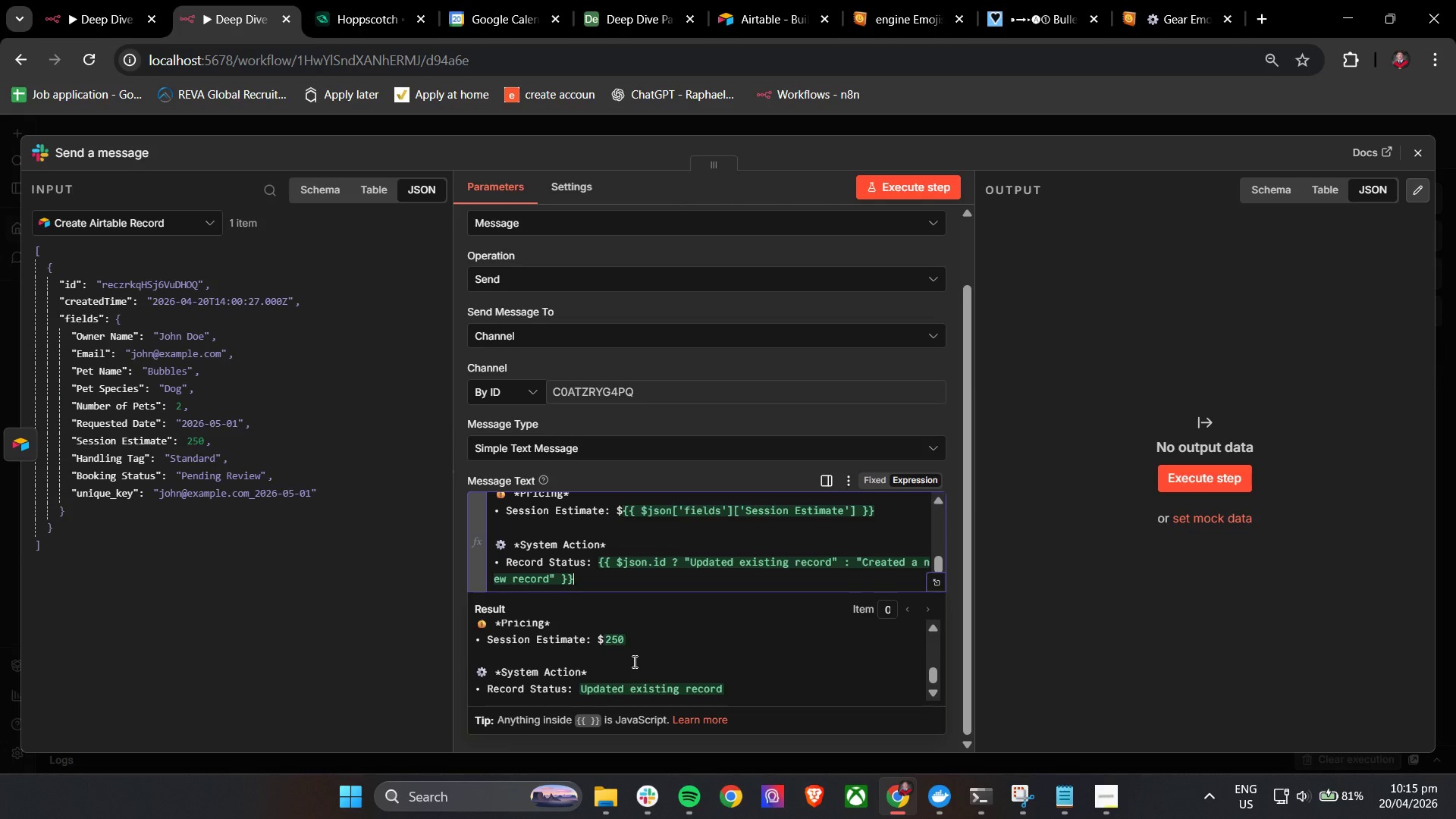 
wait(88.07)
 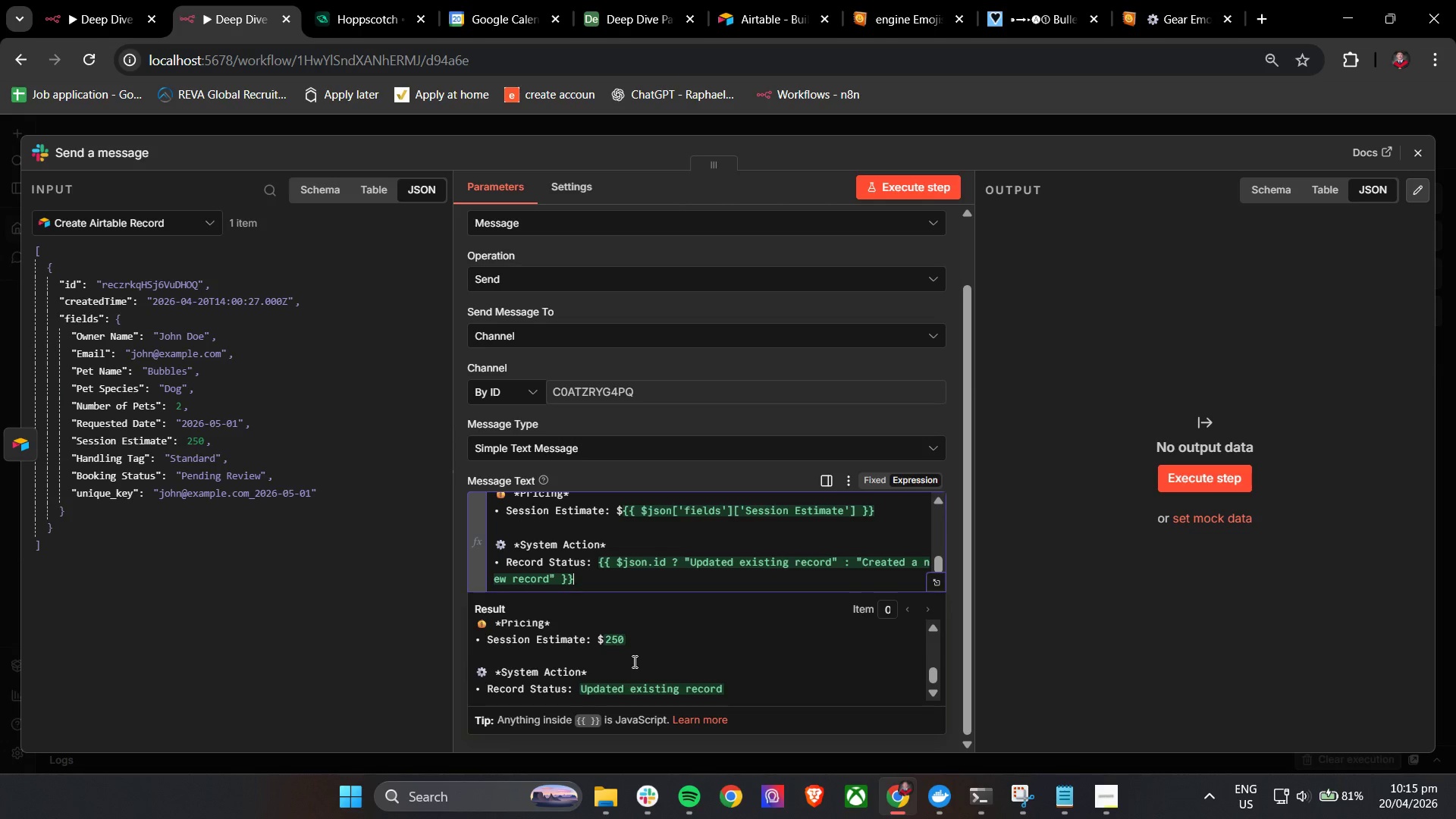 
scroll: coordinate [711, 557], scroll_direction: down, amount: 3.0
 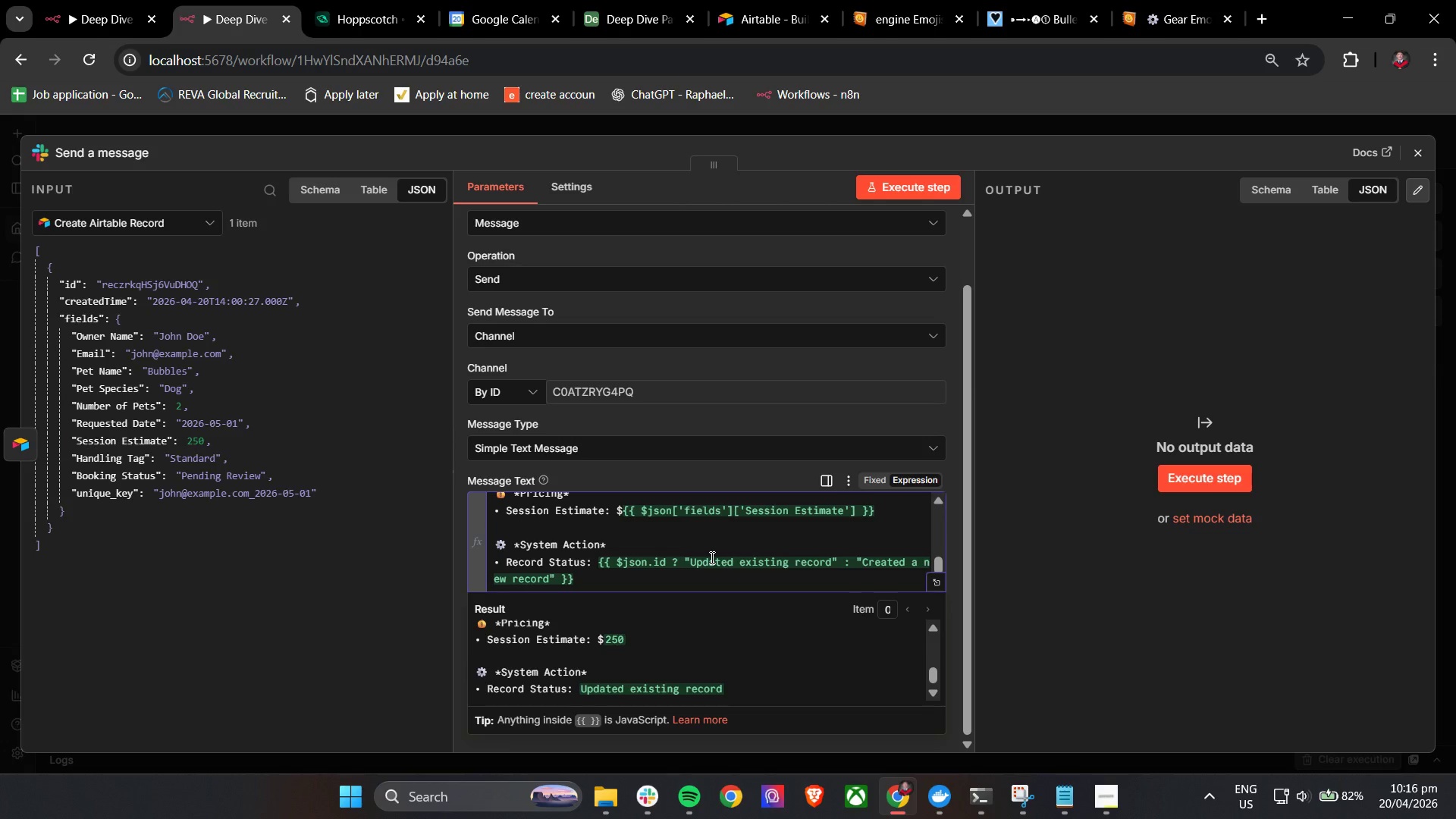 
wait(47.19)
 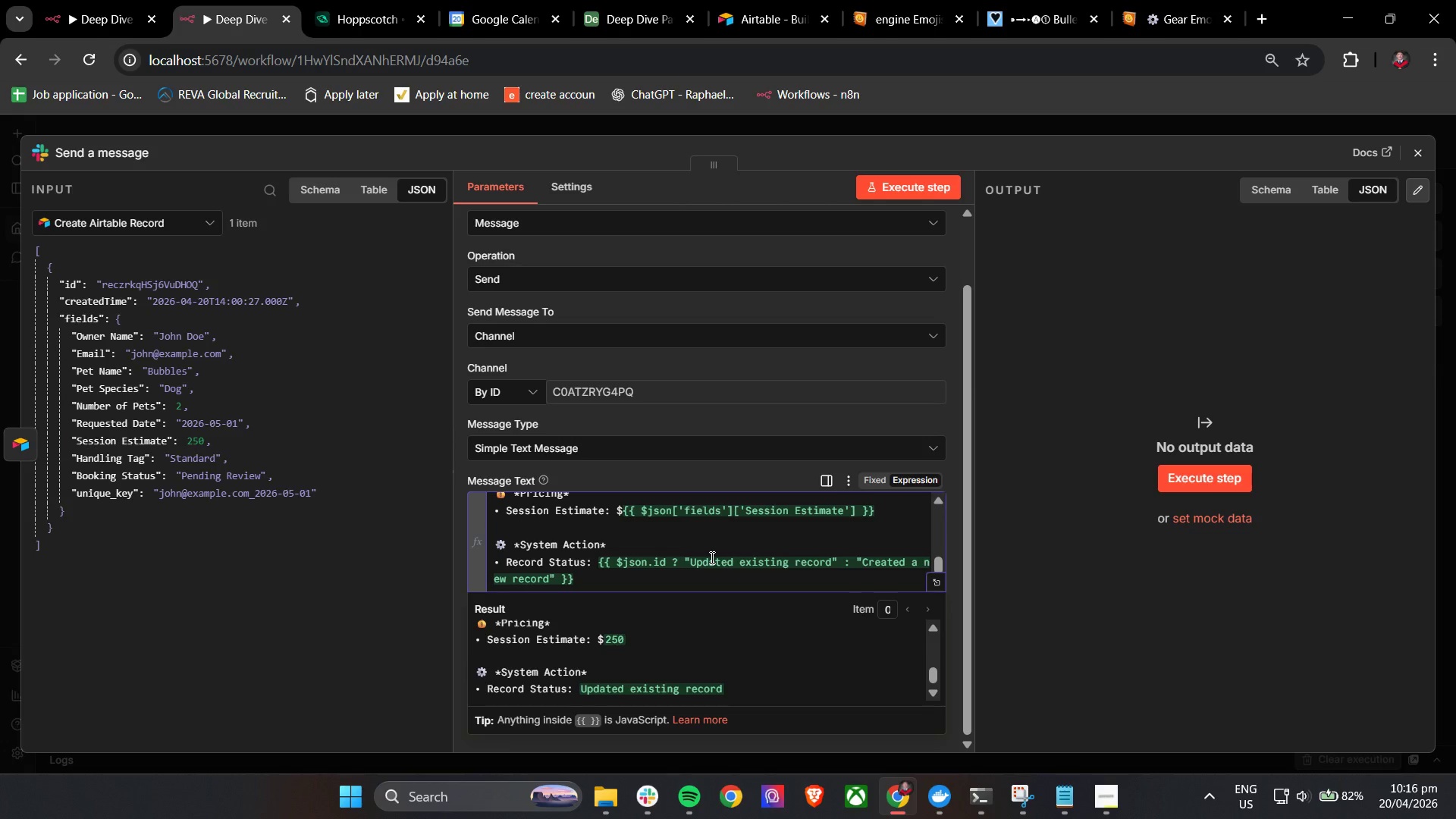 
left_click([1418, 155])
 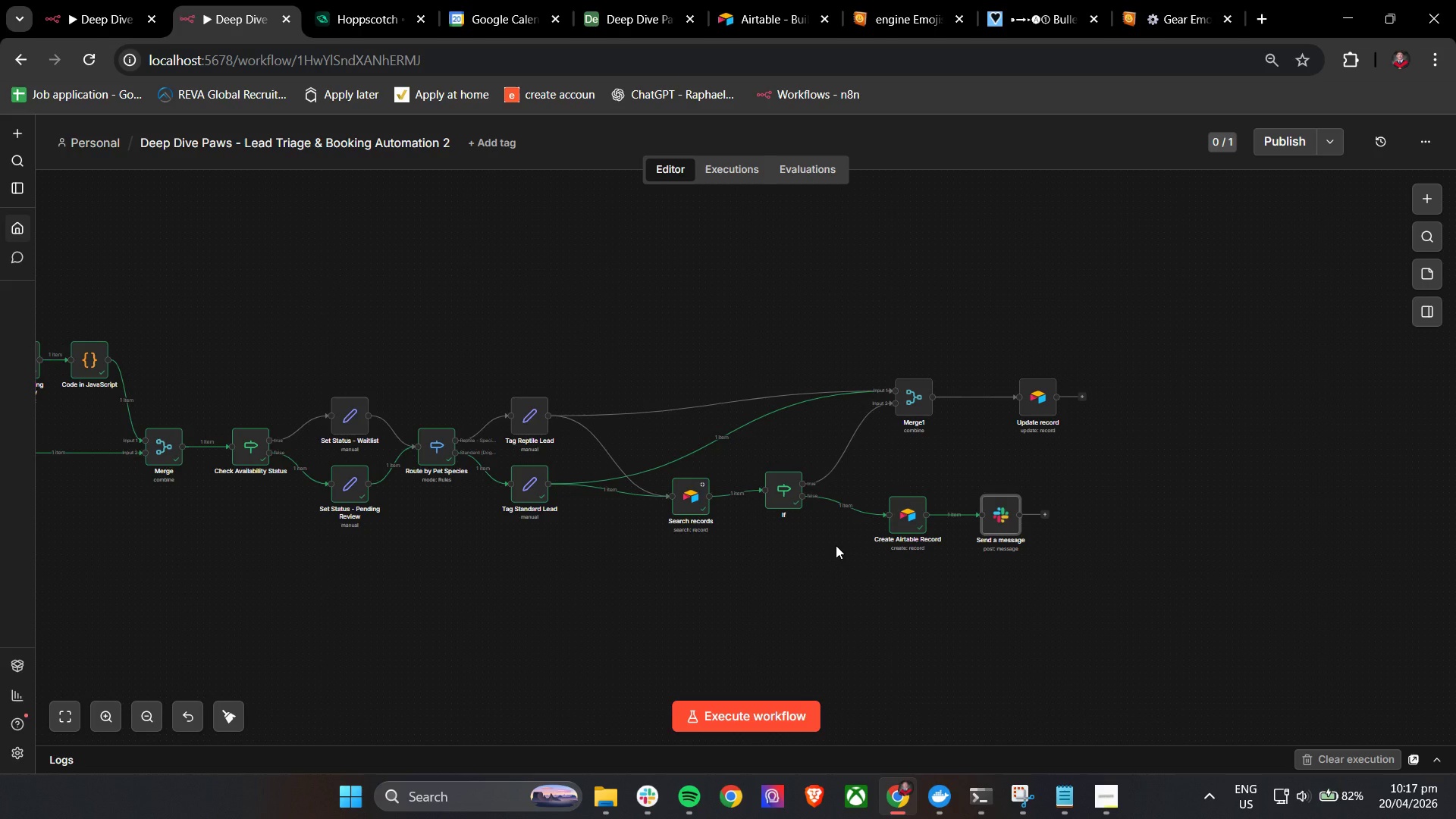 
wait(106.27)
 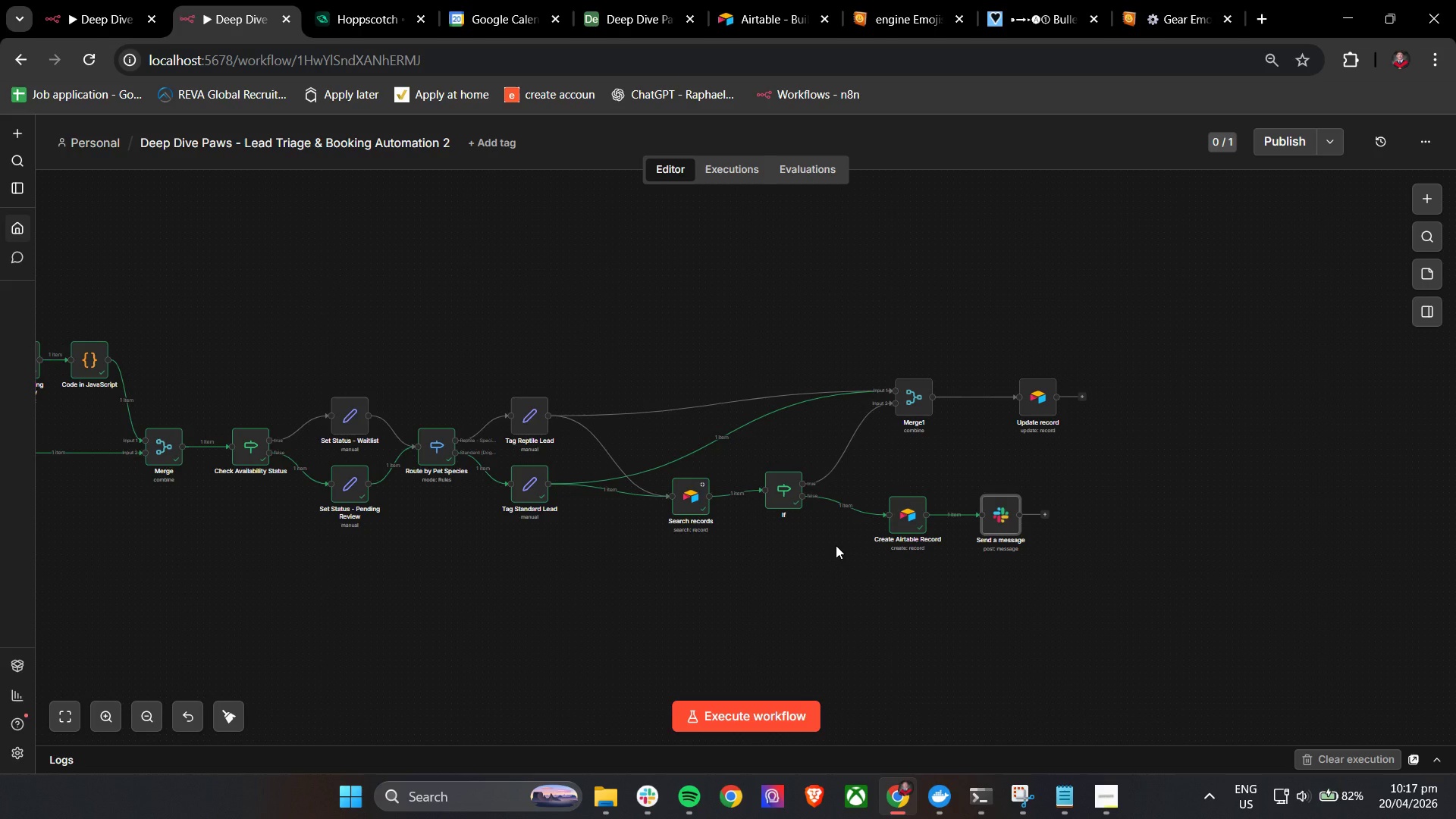 
hold_key(key=ControlLeft, duration=0.42)
left_click_drag(start_coordinate=[1129, 546], to_coordinate=[1053, 555])
 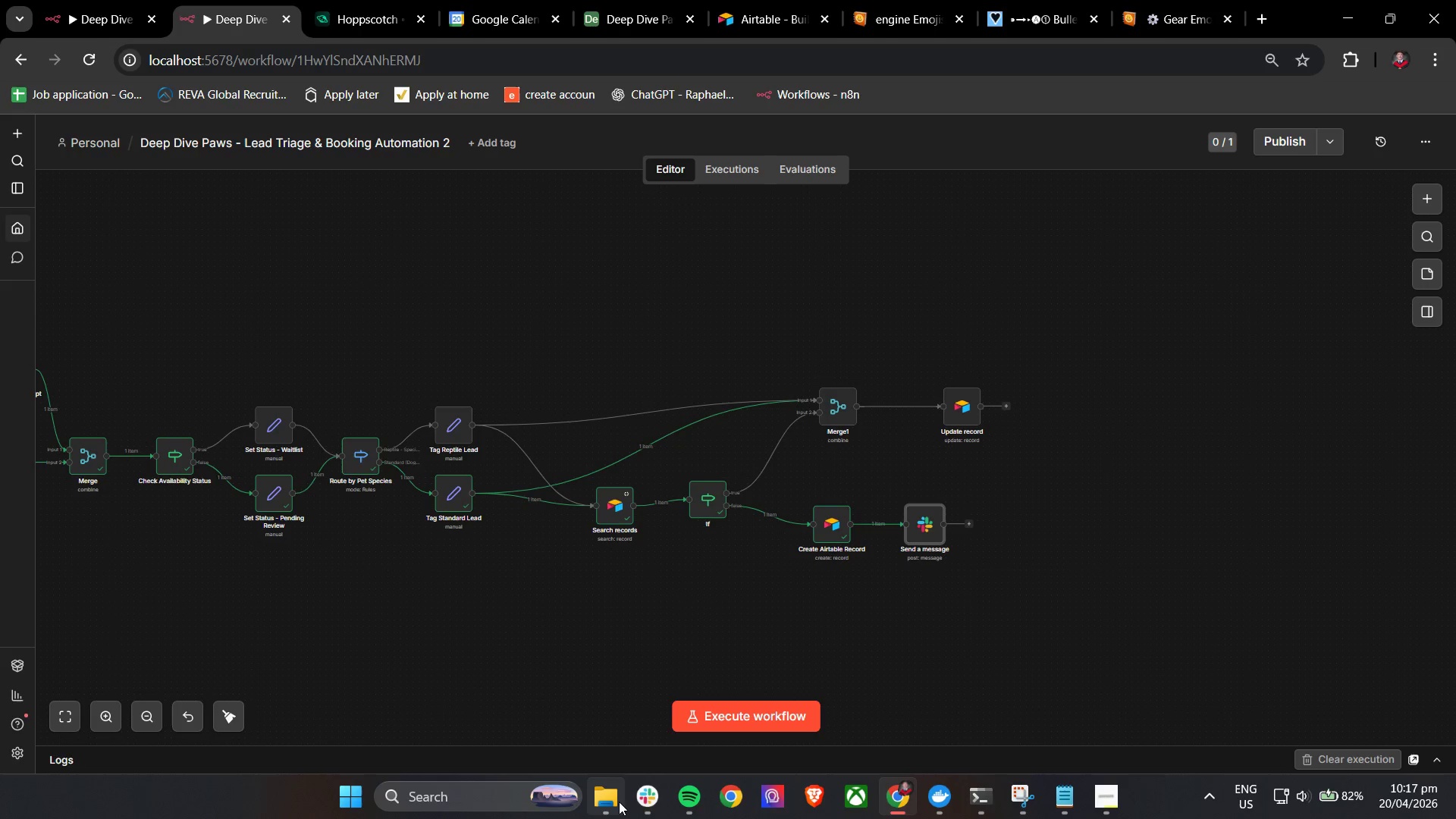 
left_click([645, 802])
 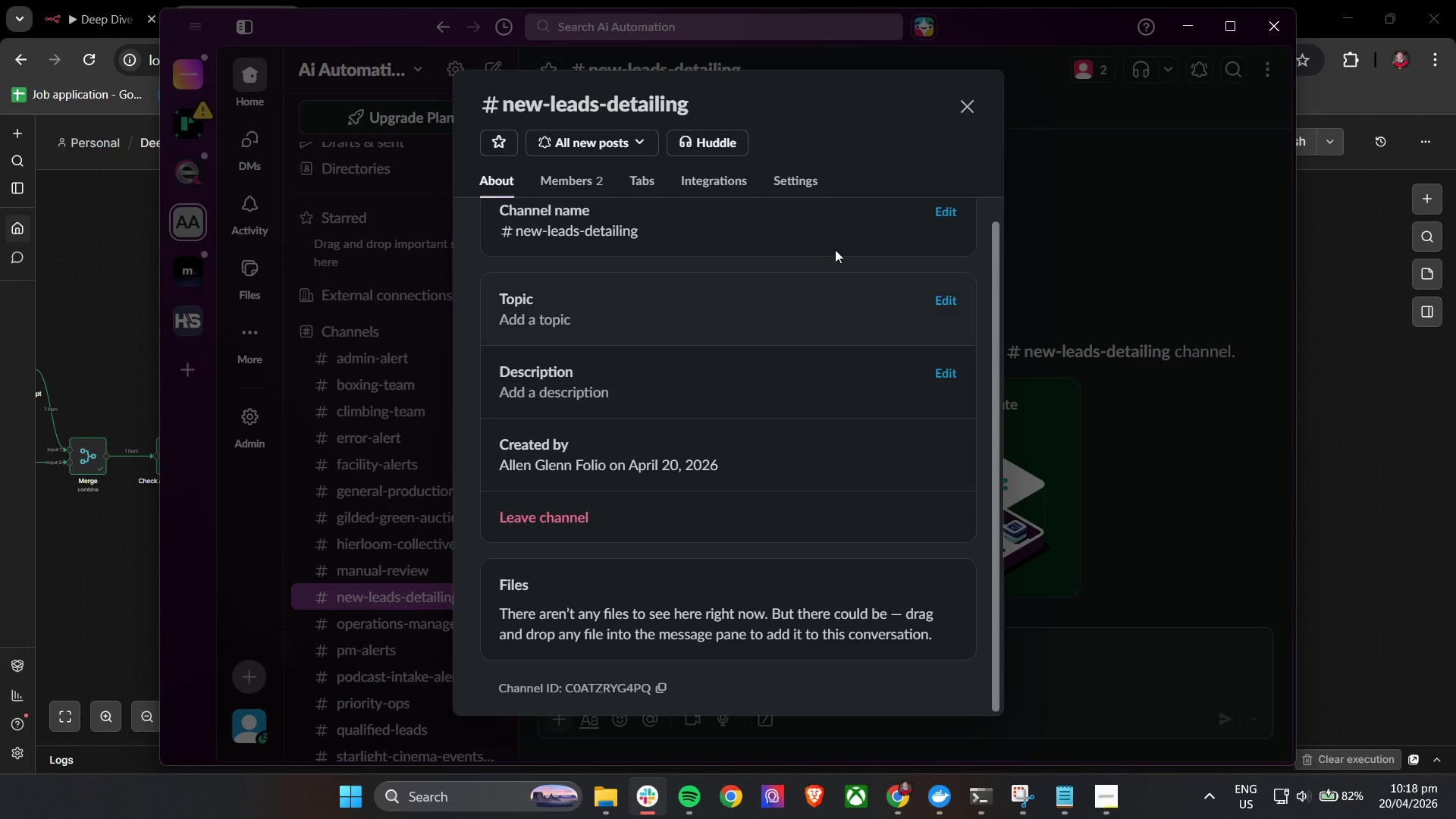 
left_click([958, 113])
 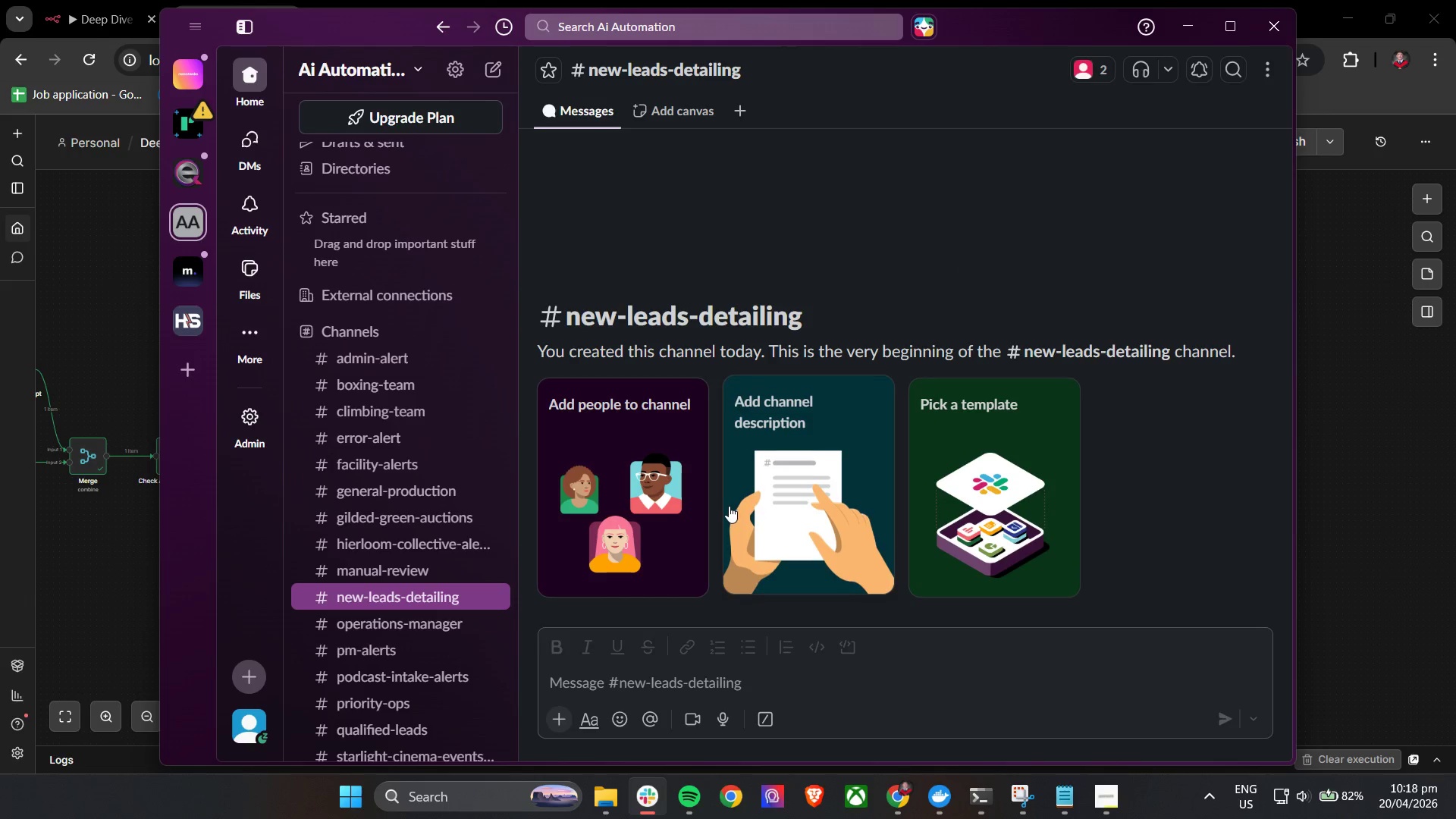 
scroll: coordinate [746, 502], scroll_direction: down, amount: 4.0
 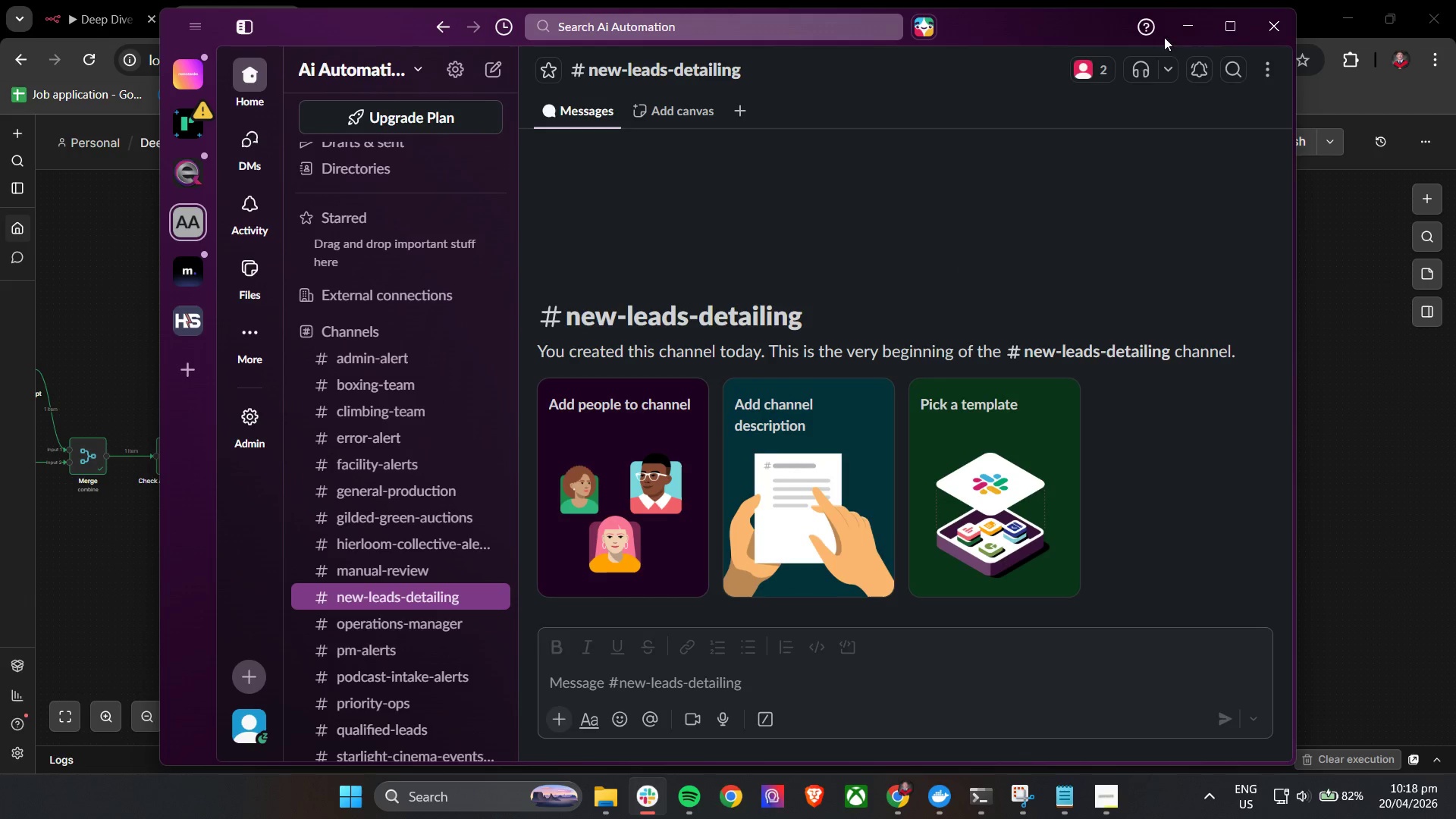 
left_click([1188, 27])
 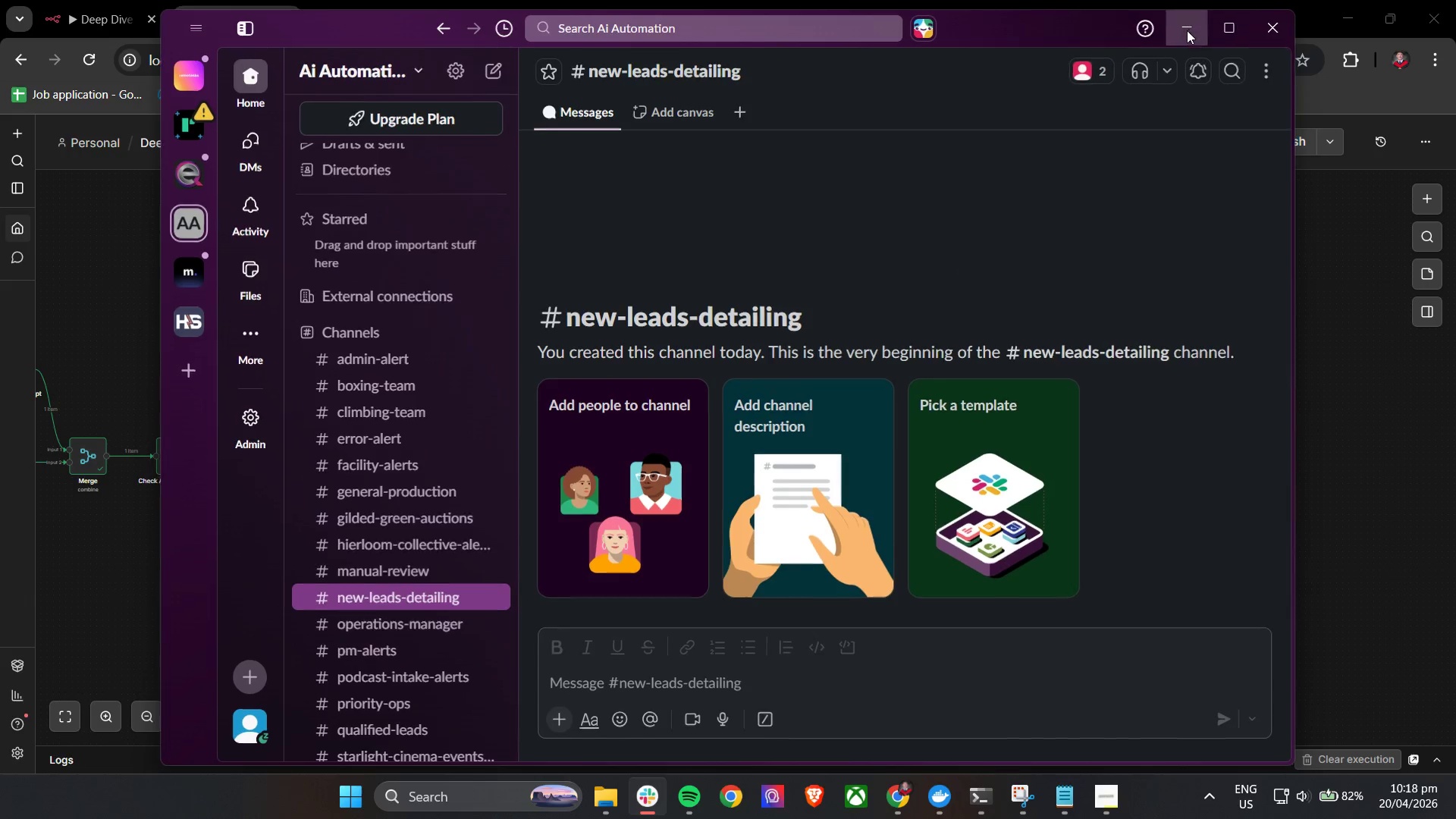 
hold_key(key=ControlLeft, duration=0.73)
scroll: coordinate [872, 526], scroll_direction: up, amount: 5.0
 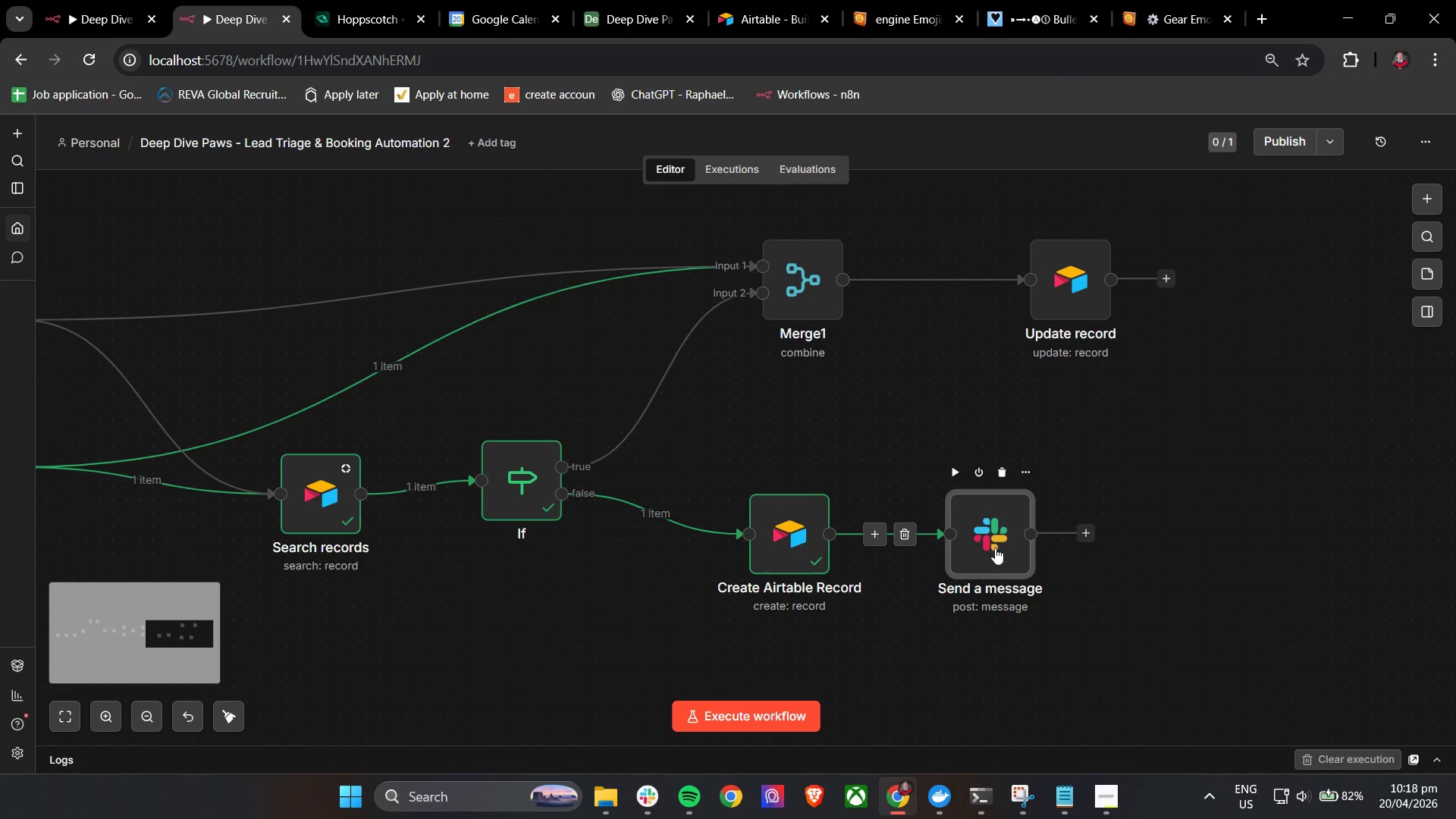 
double_click([995, 548])
 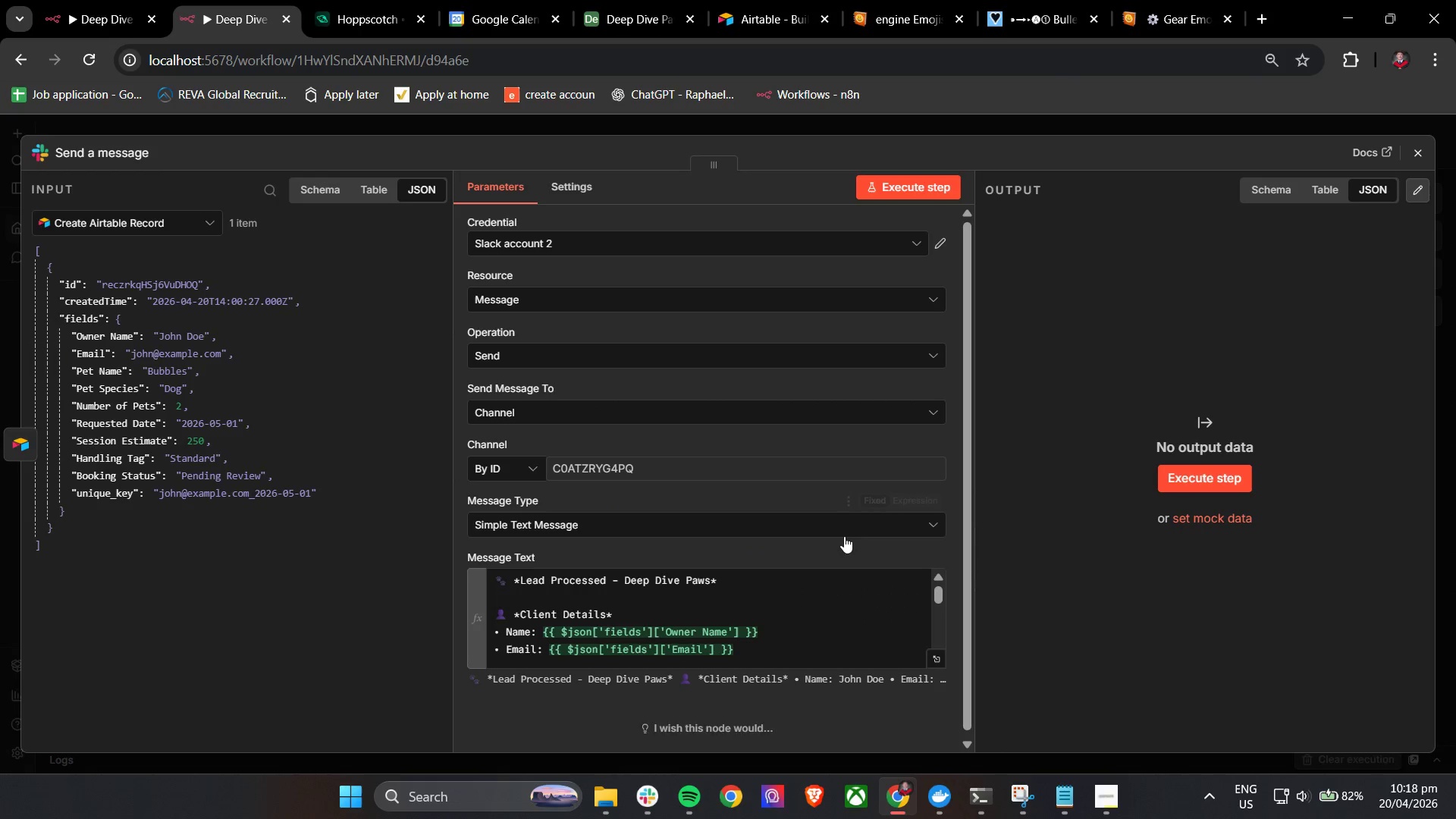 
left_click_drag(start_coordinate=[629, 656], to_coordinate=[601, 646])
 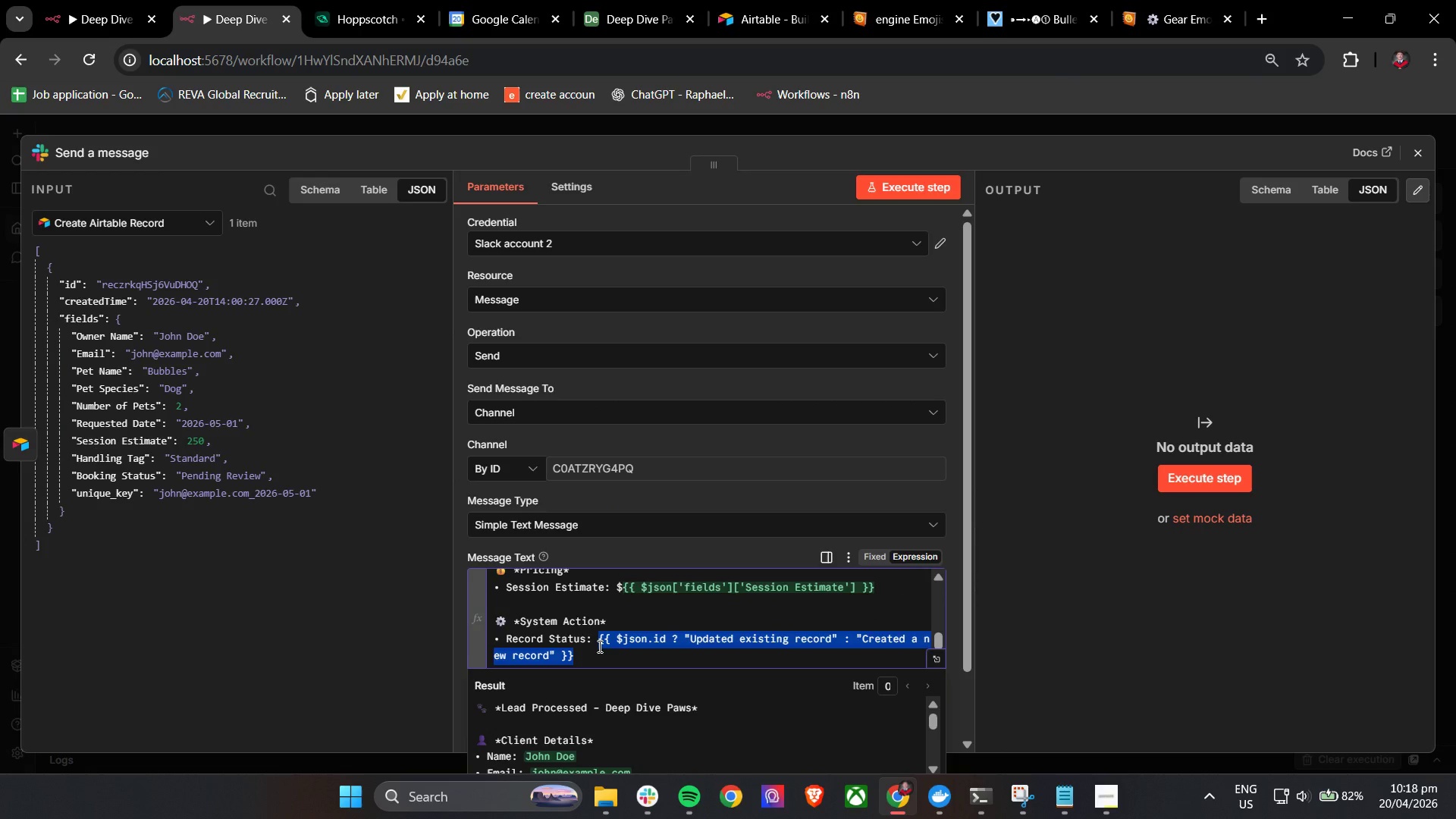 
scroll: coordinate [678, 626], scroll_direction: down, amount: 9.0
 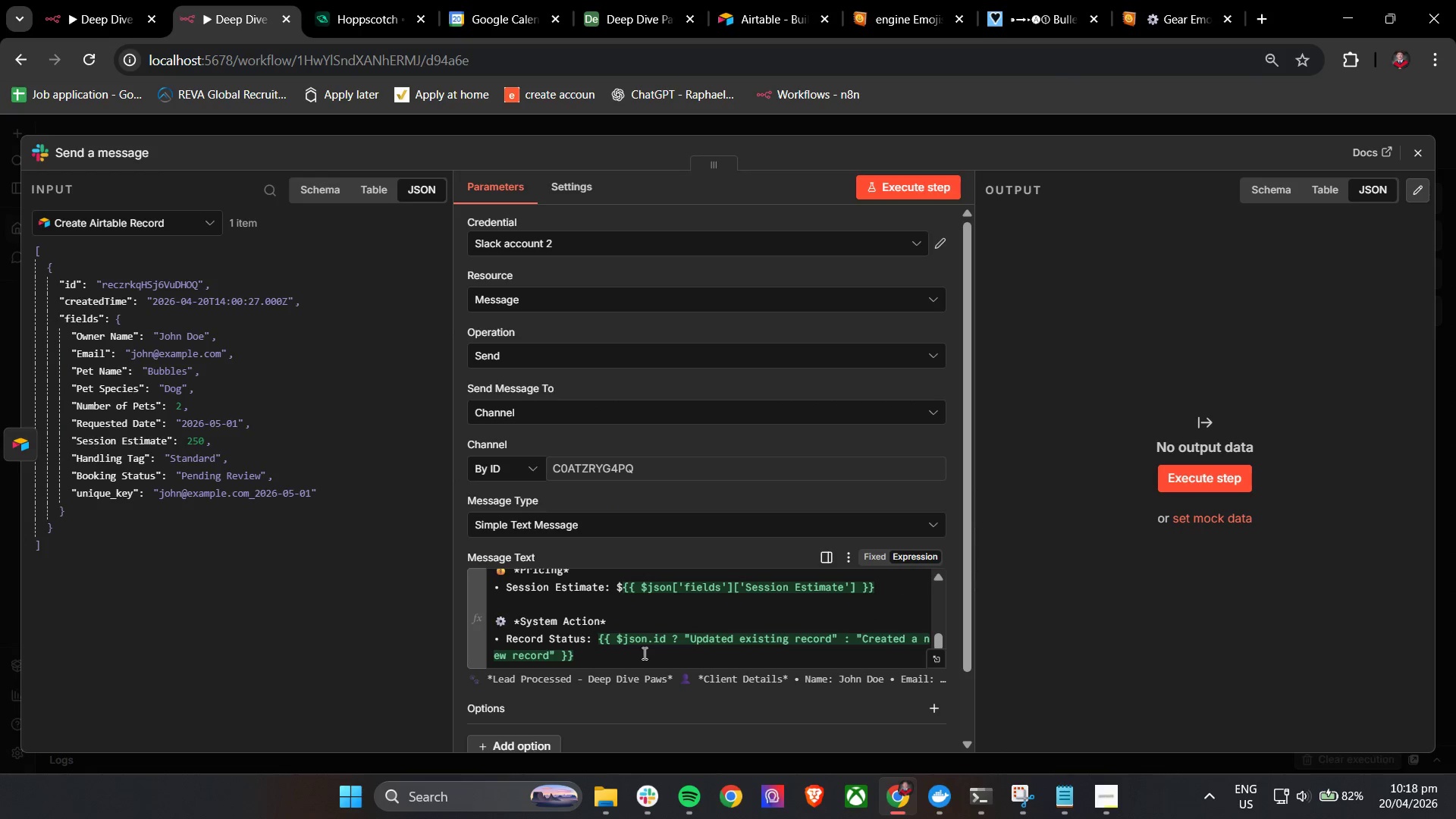 
type(Created New )
 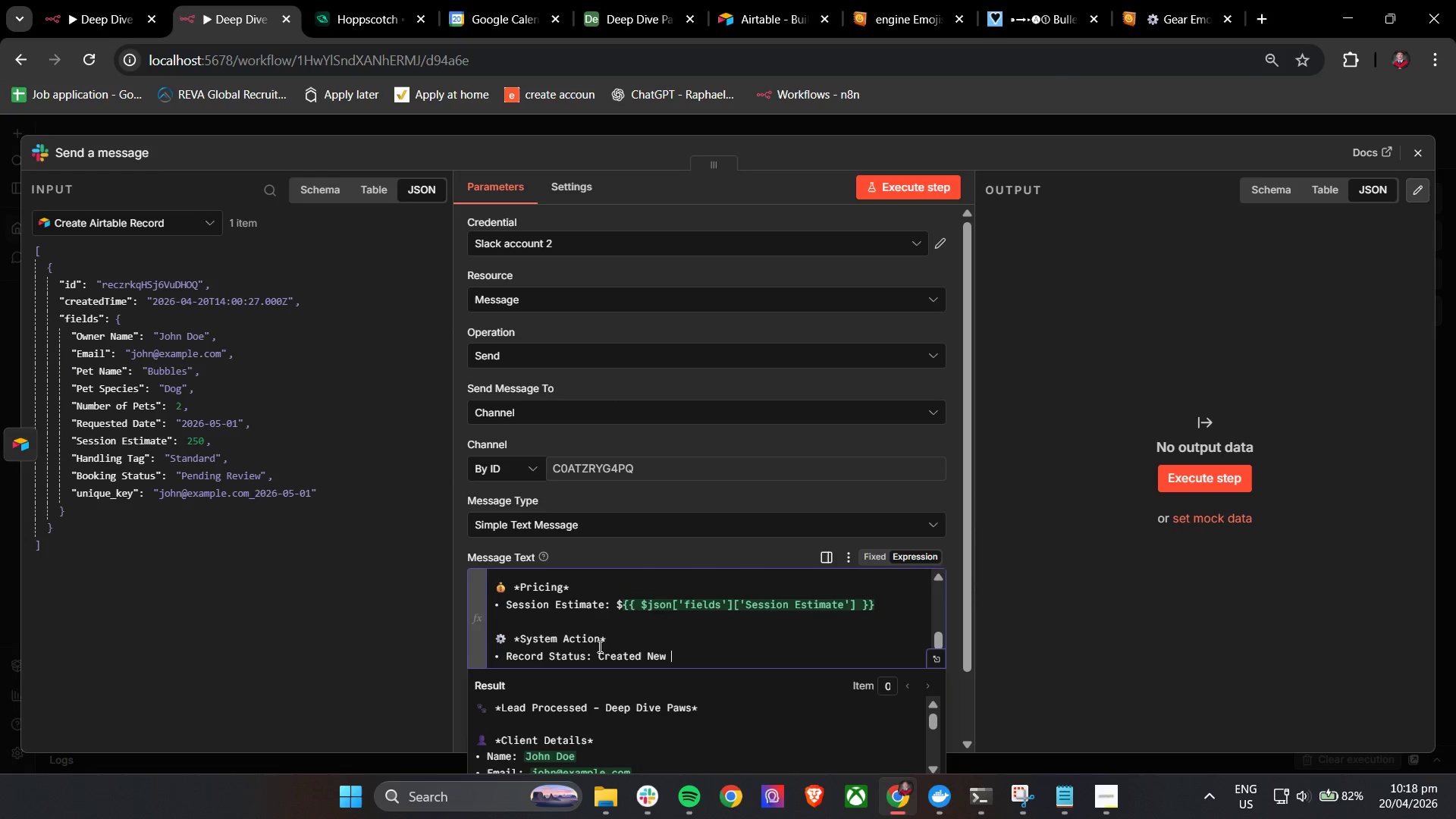 